 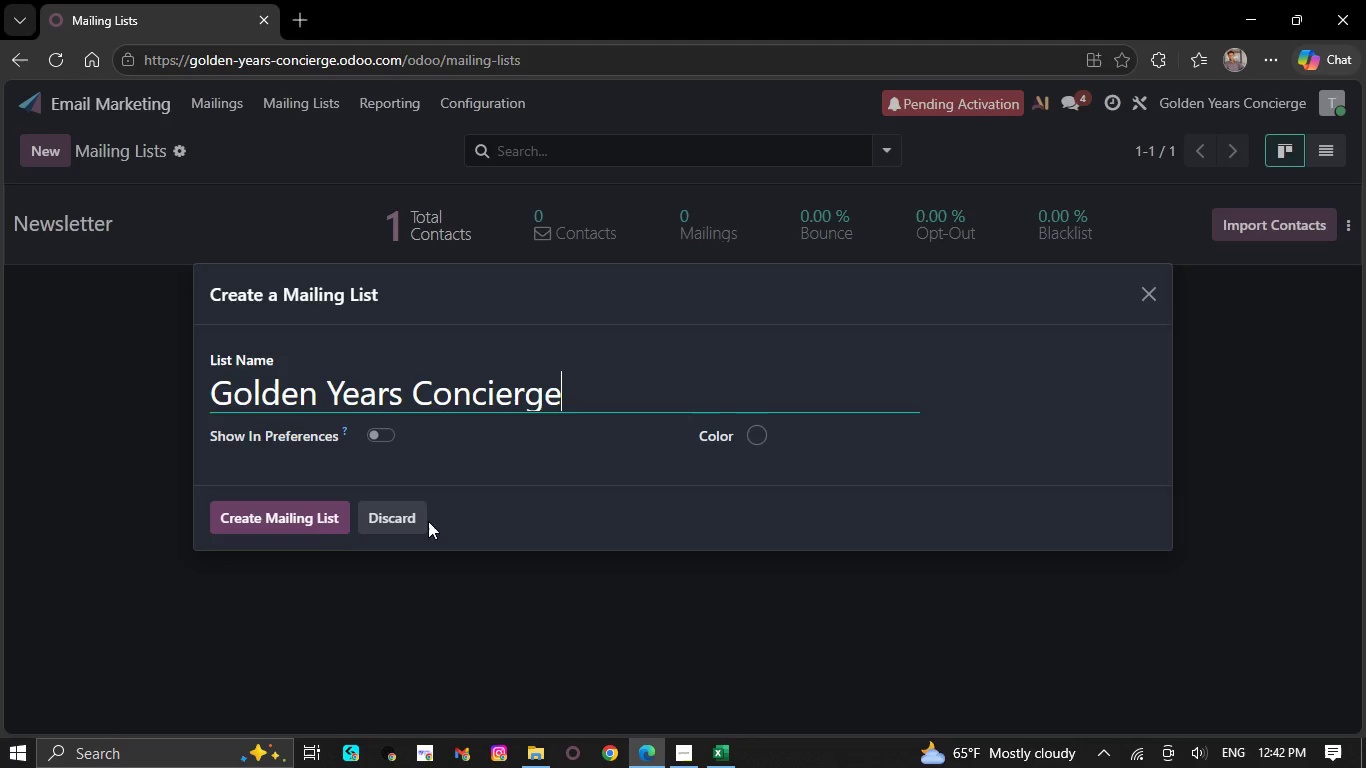 
left_click([332, 523])
 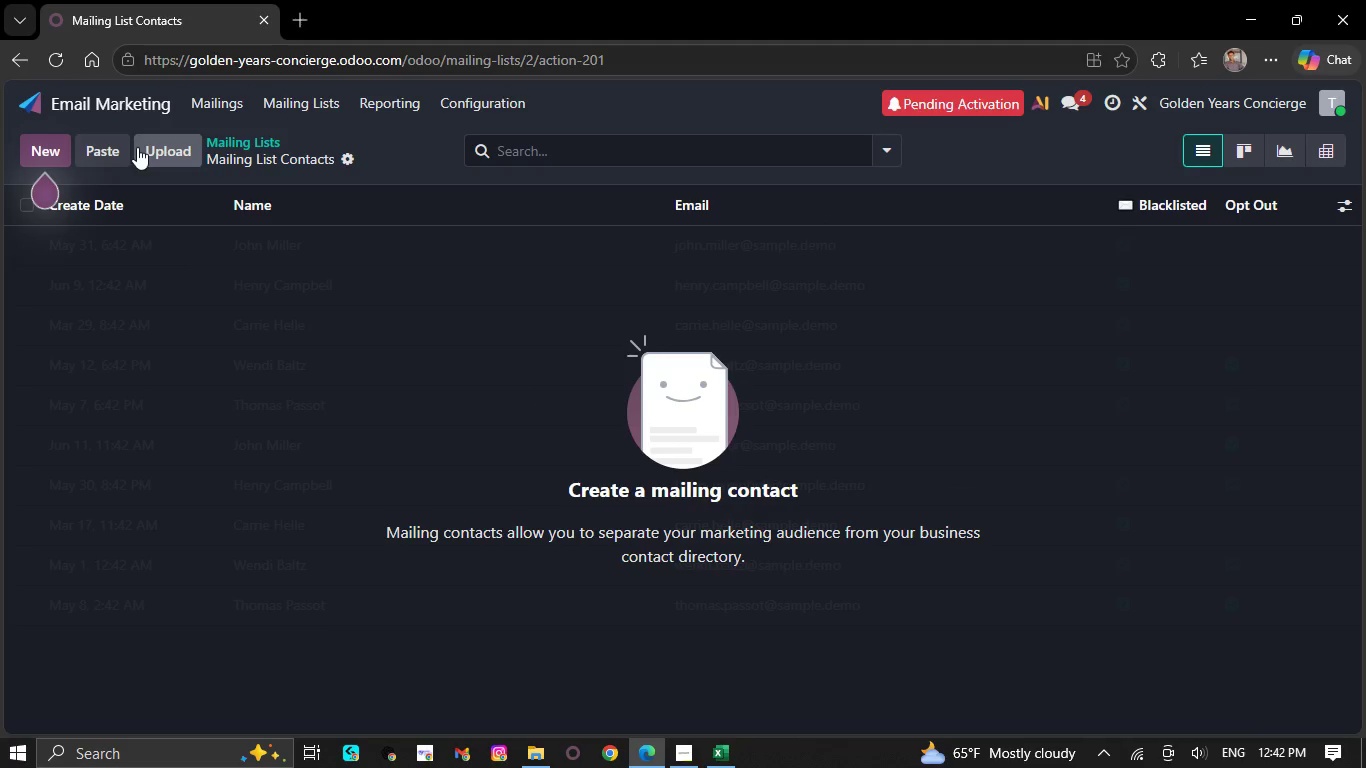 
left_click([180, 155])
 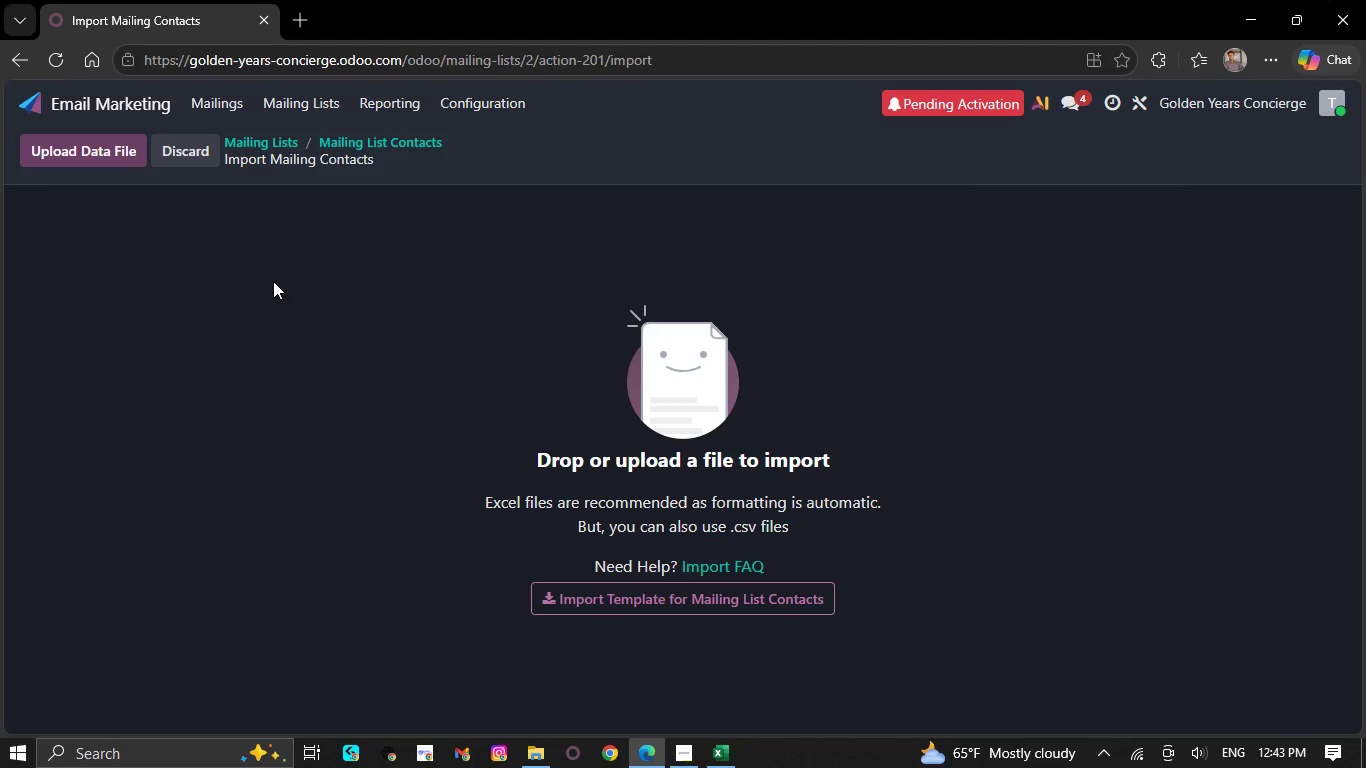 
left_click([77, 140])
 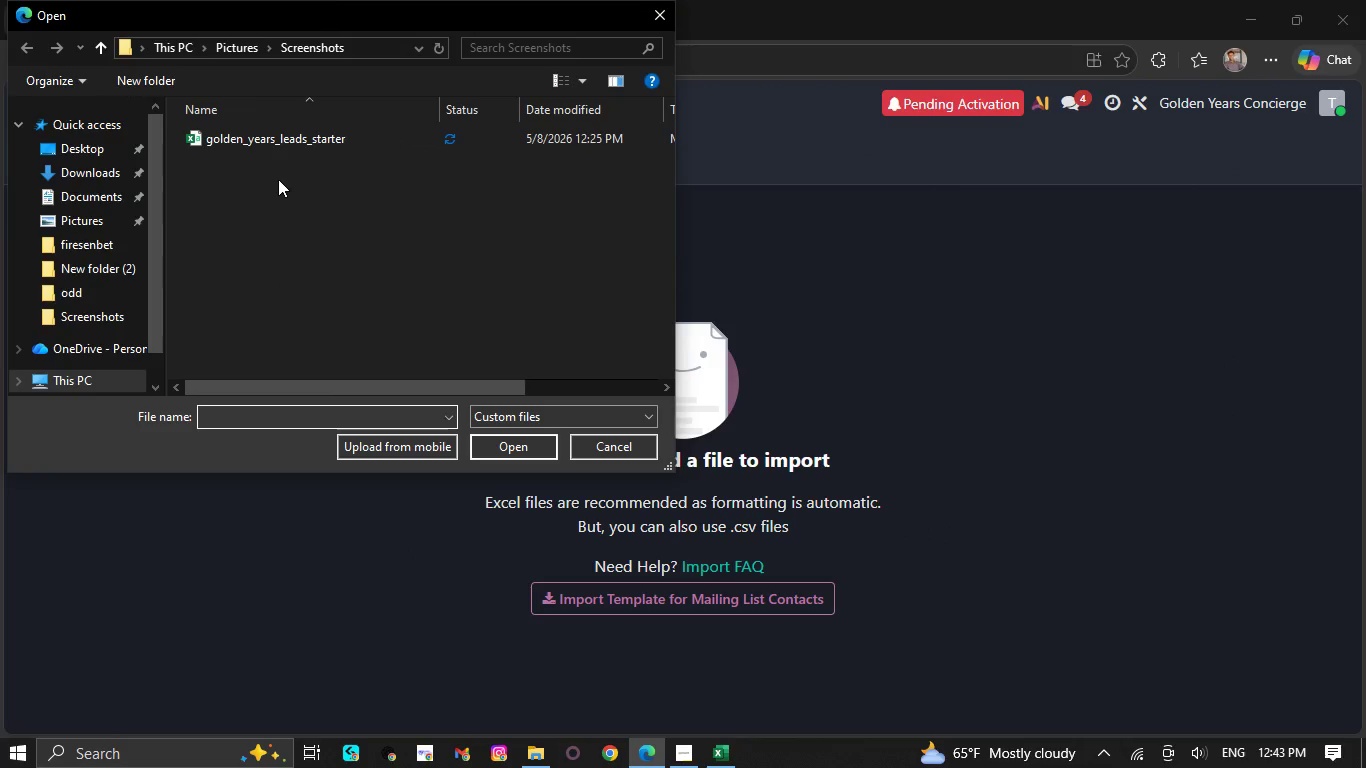 
left_click([286, 140])
 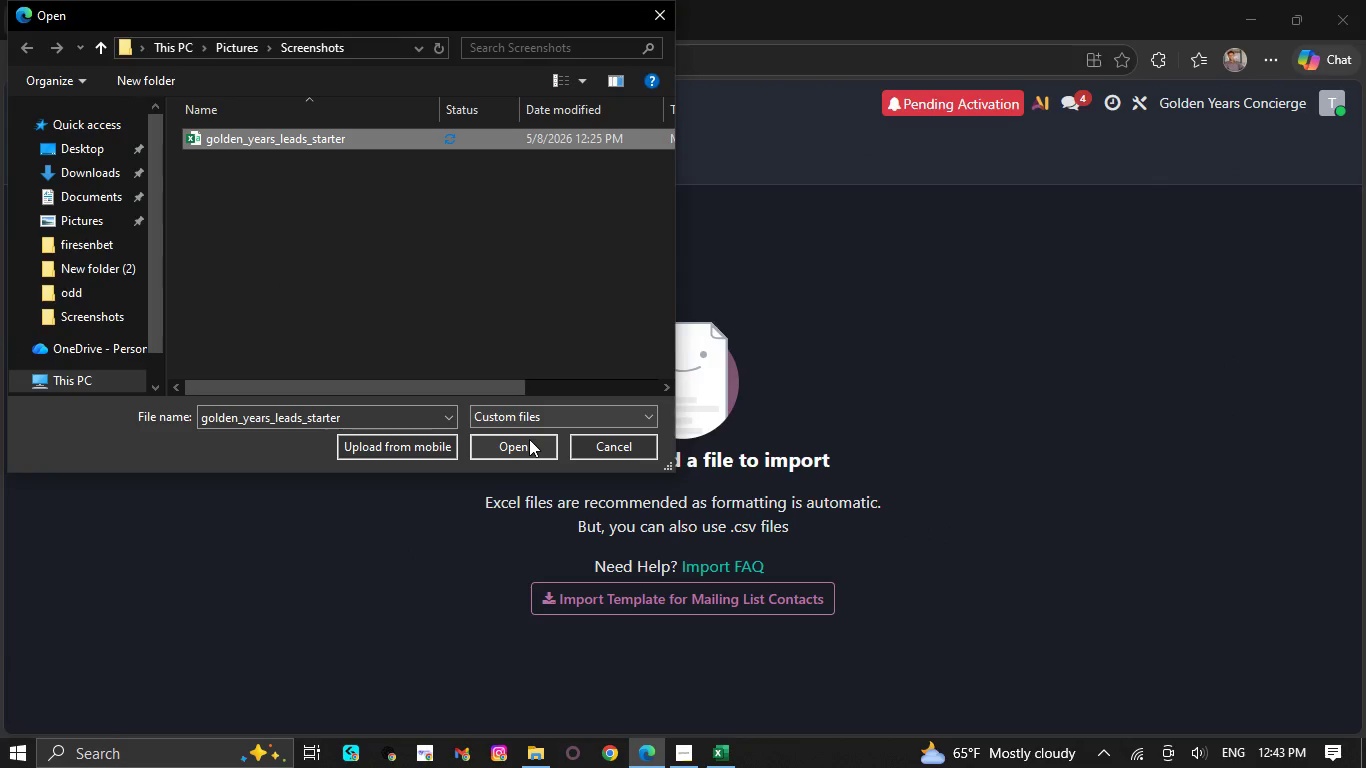 
left_click([529, 439])
 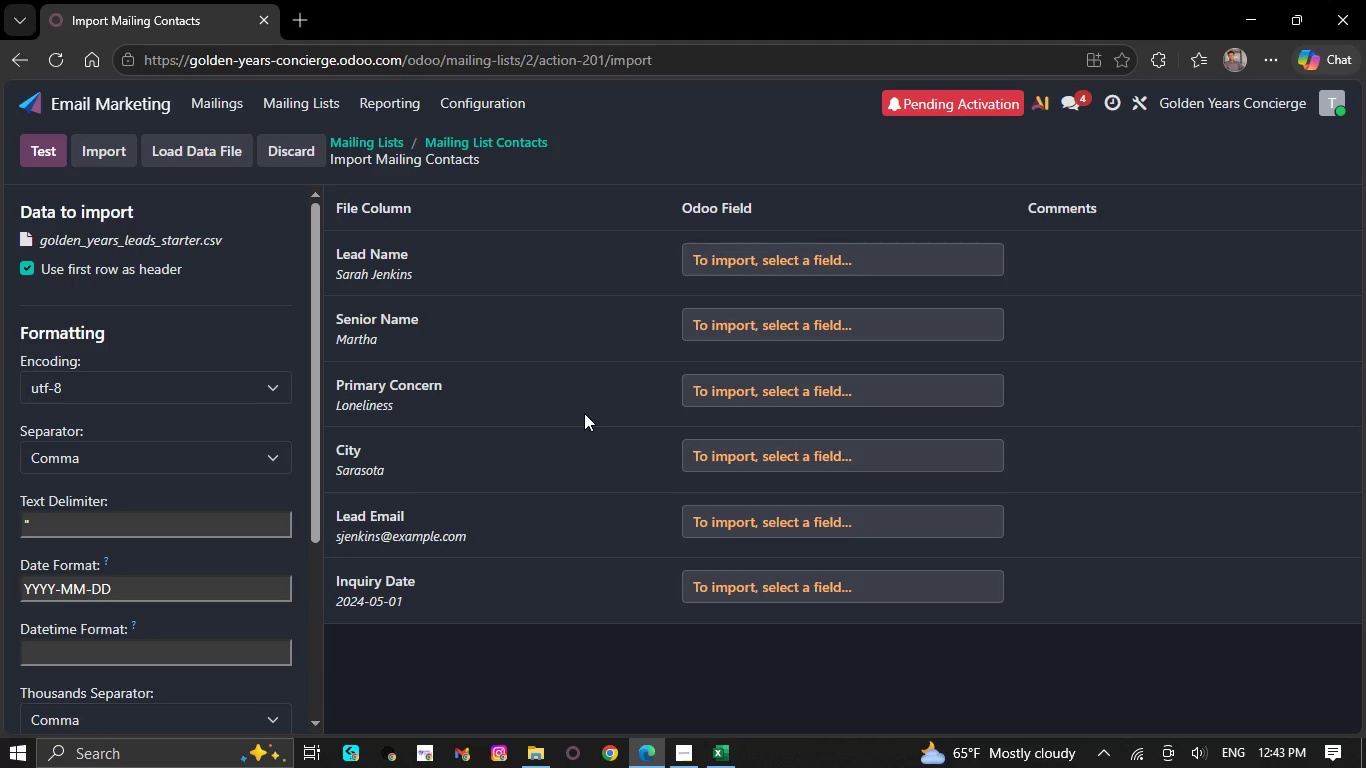 
left_click([845, 258])
 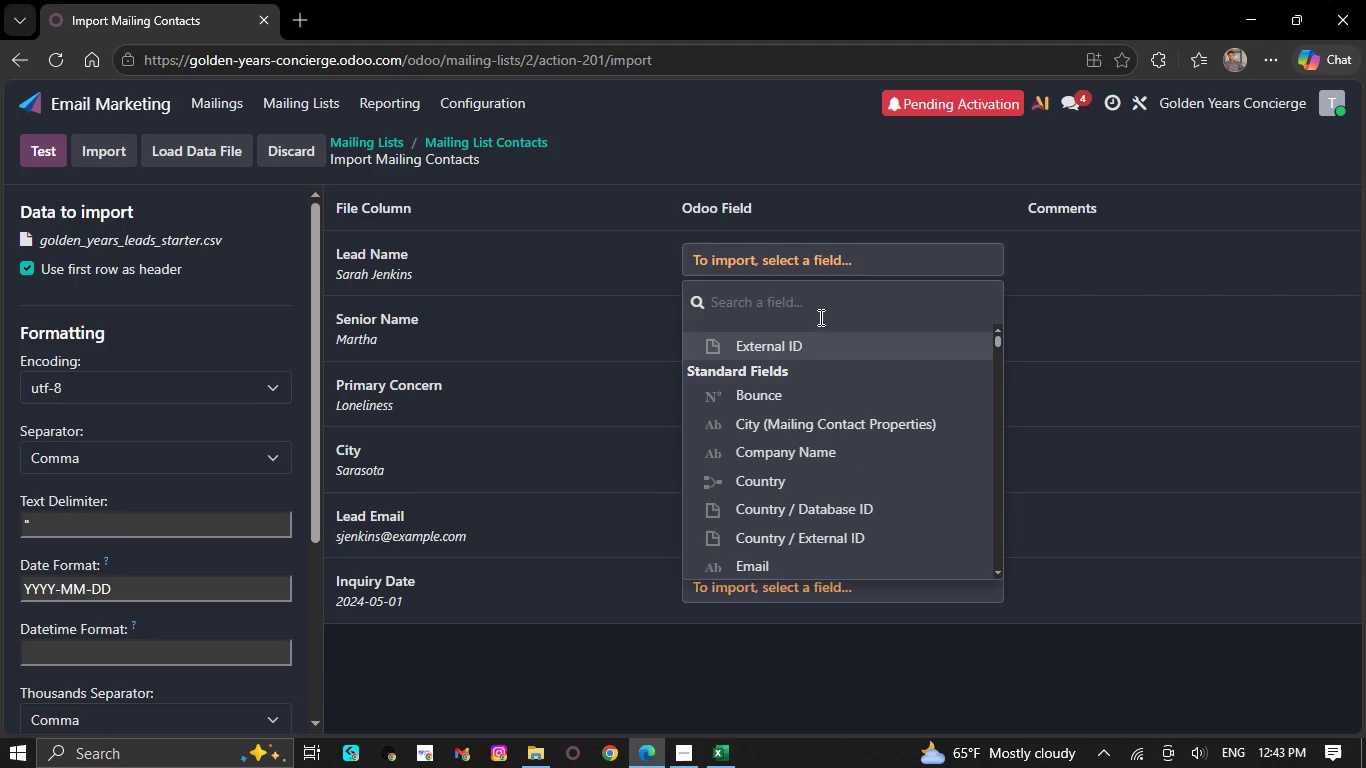 
scroll: coordinate [807, 399], scroll_direction: down, amount: 3.0
 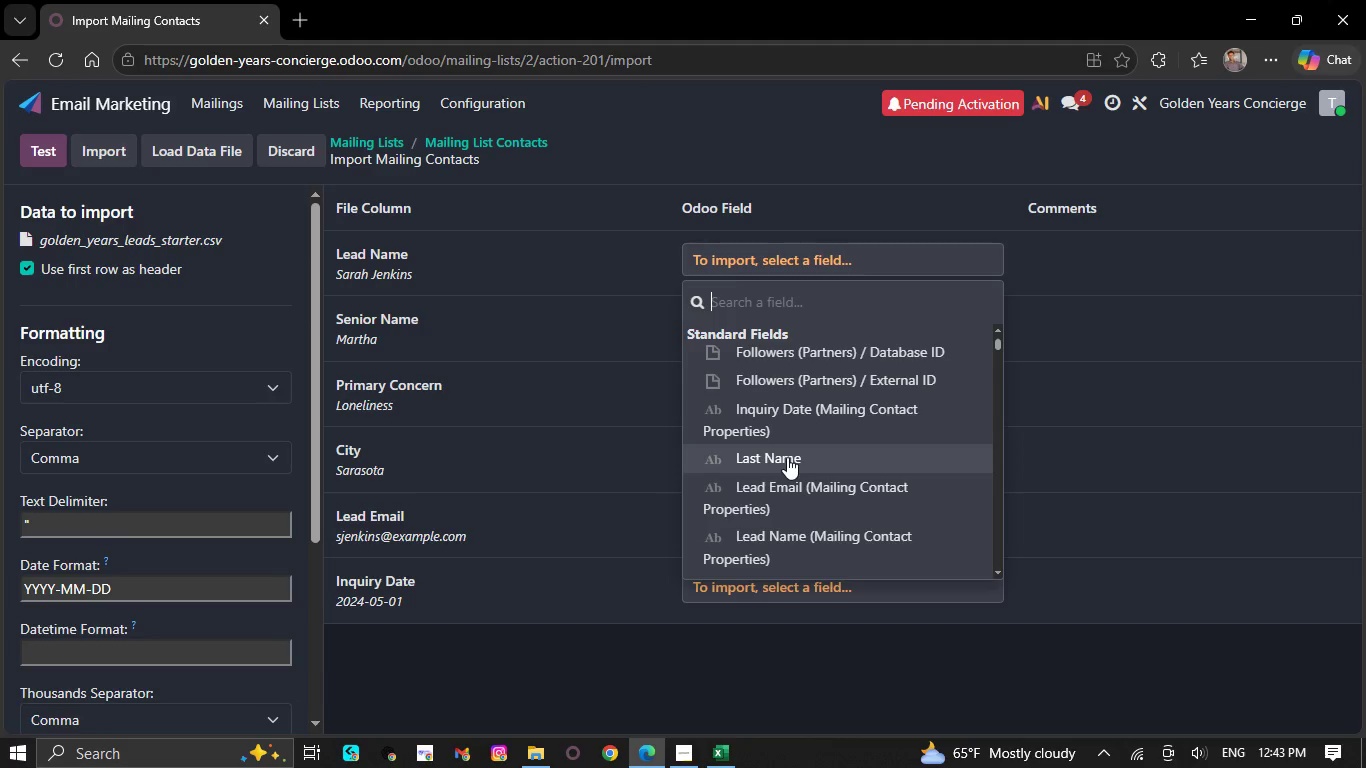 
left_click([781, 483])
 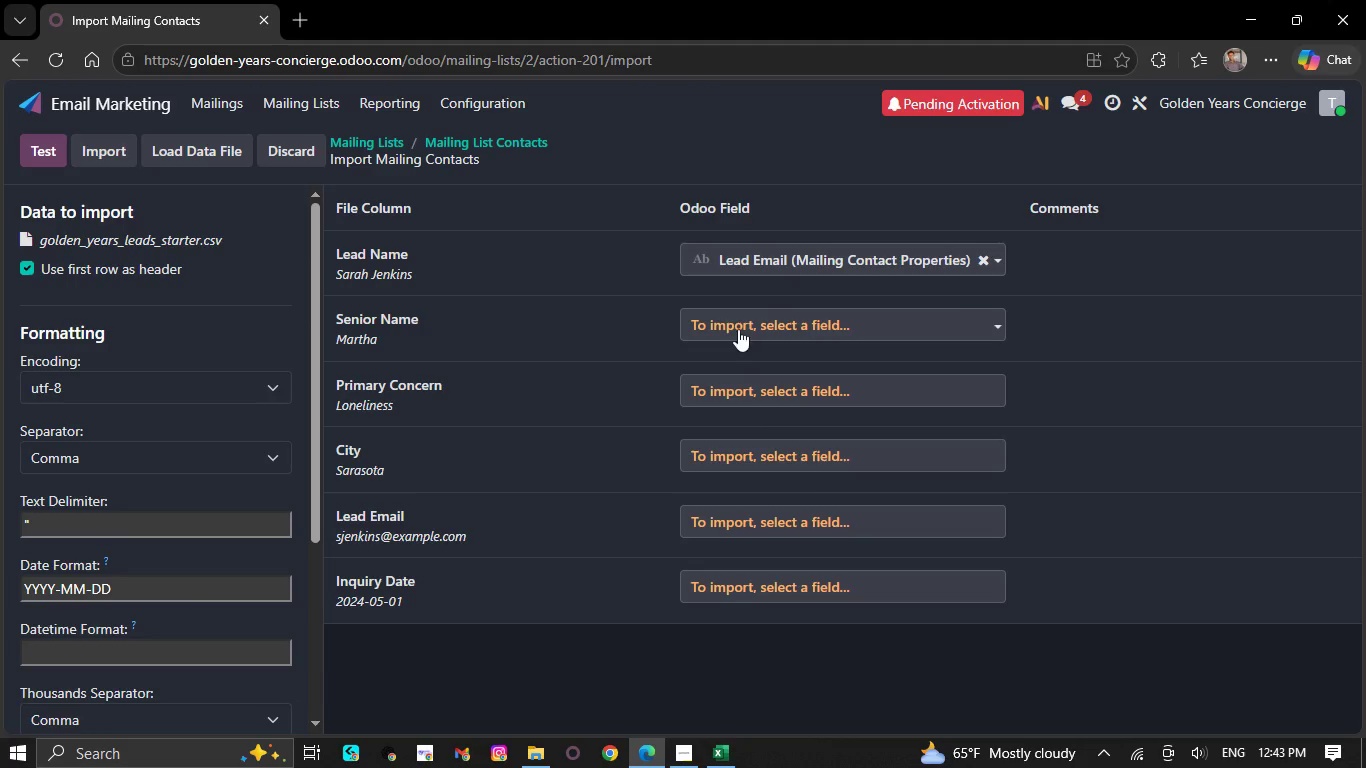 
left_click([738, 327])
 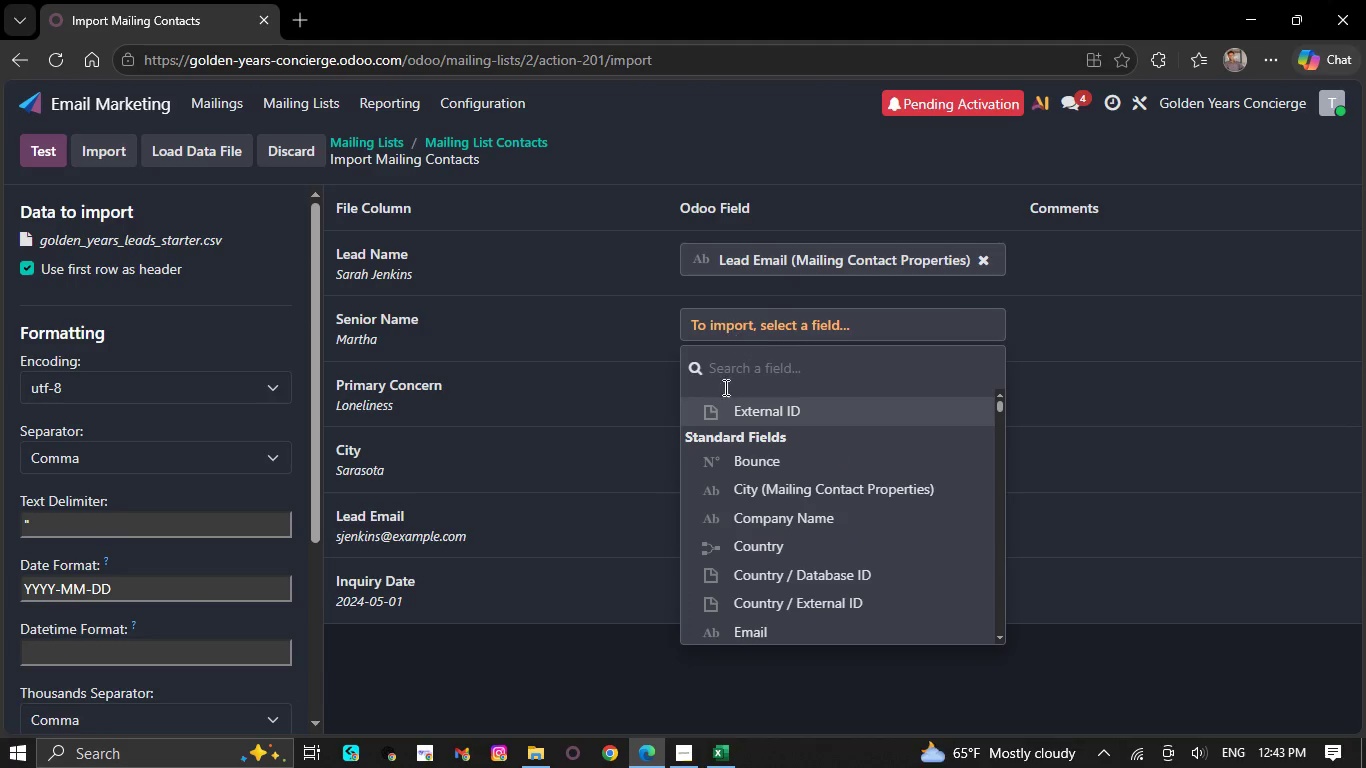 
scroll: coordinate [722, 478], scroll_direction: down, amount: 5.0
 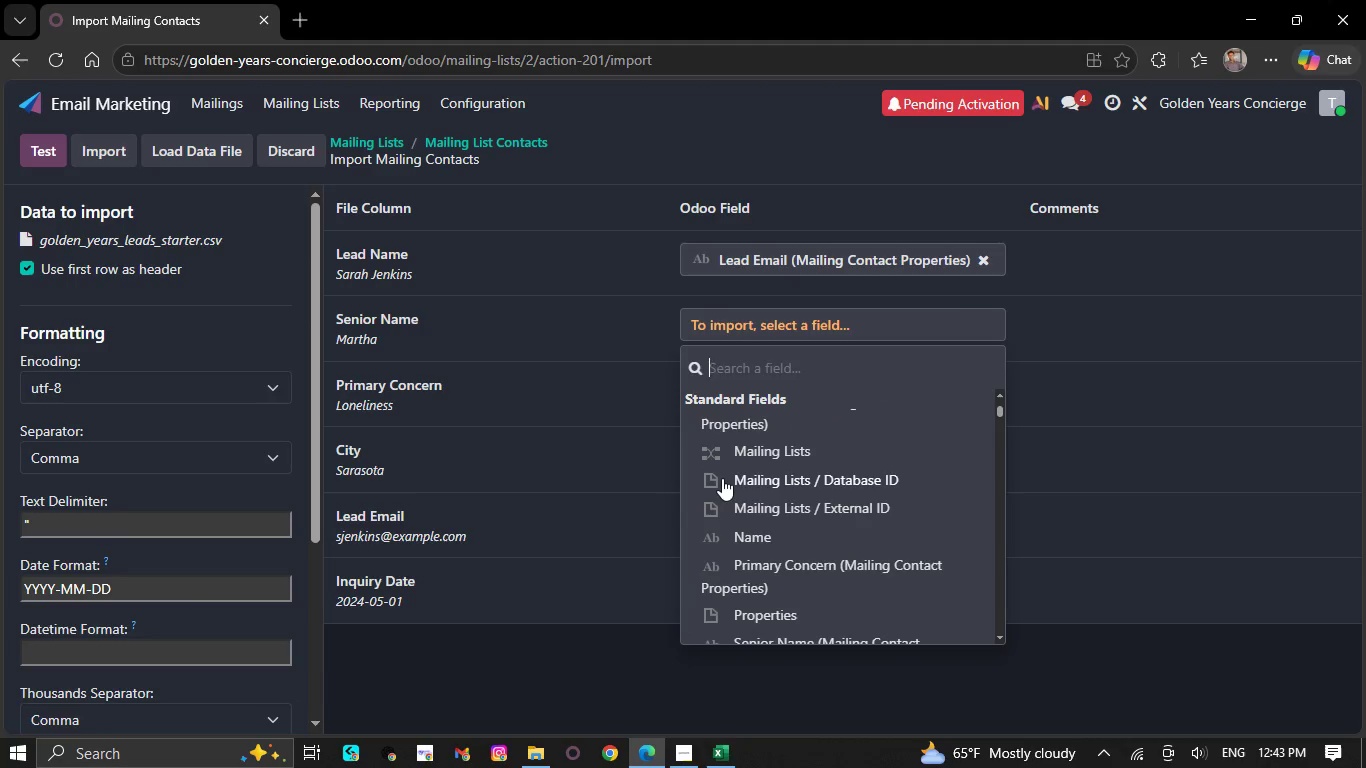 
type(sse)
 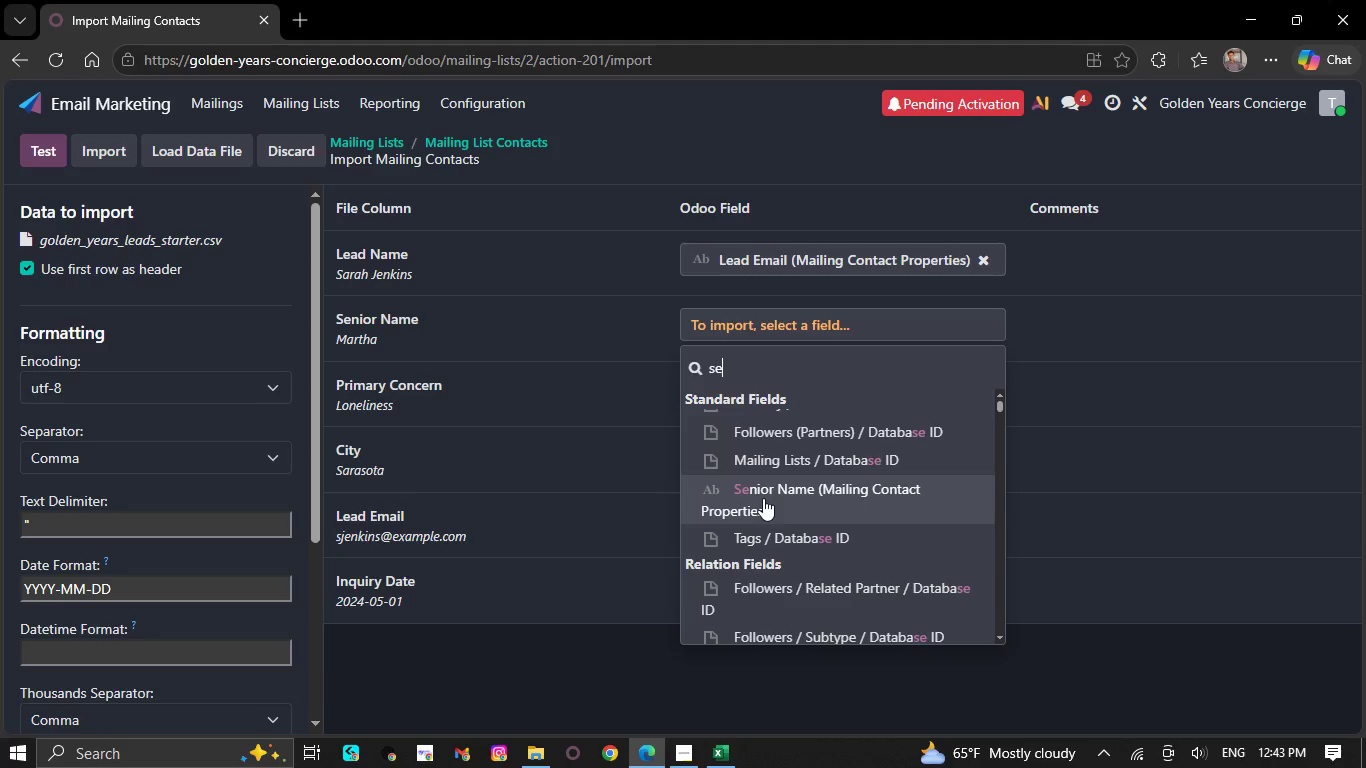 
left_click([763, 498])
 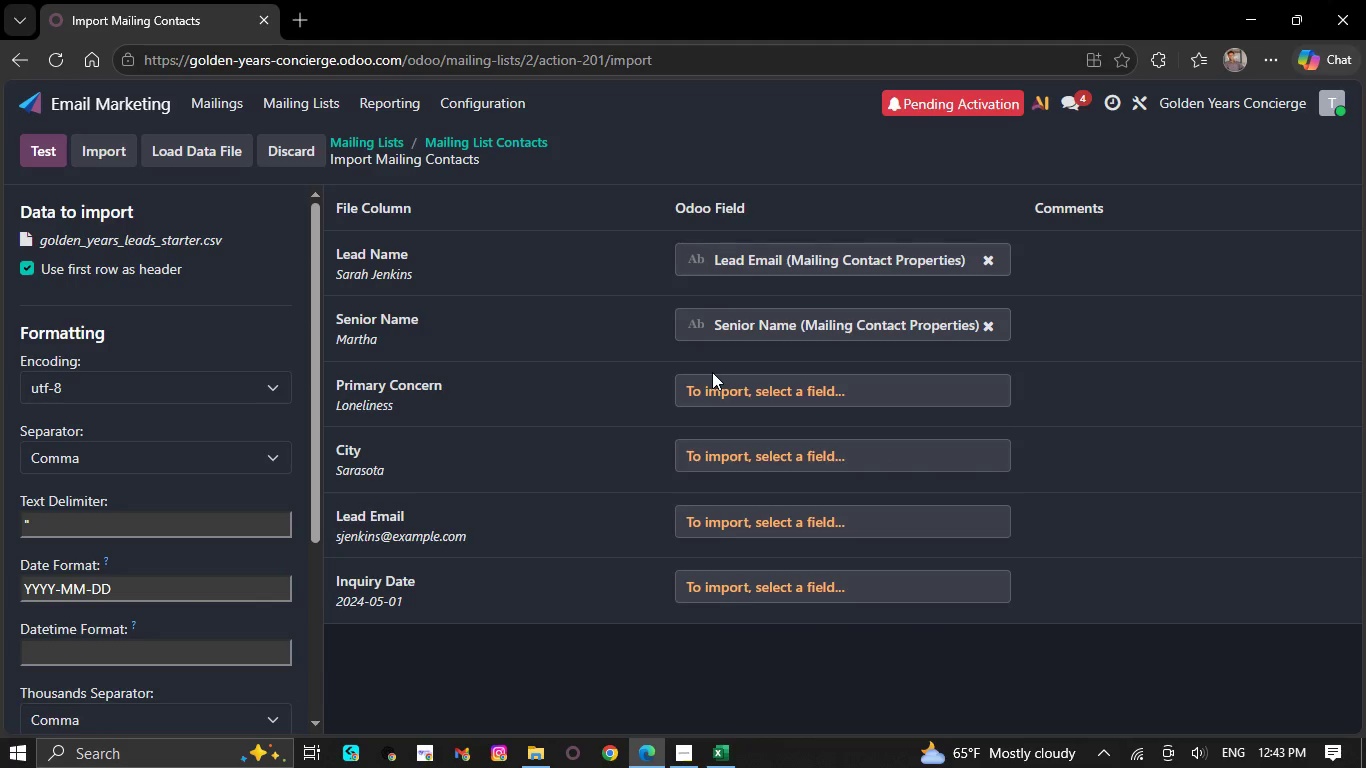 
double_click([711, 384])
 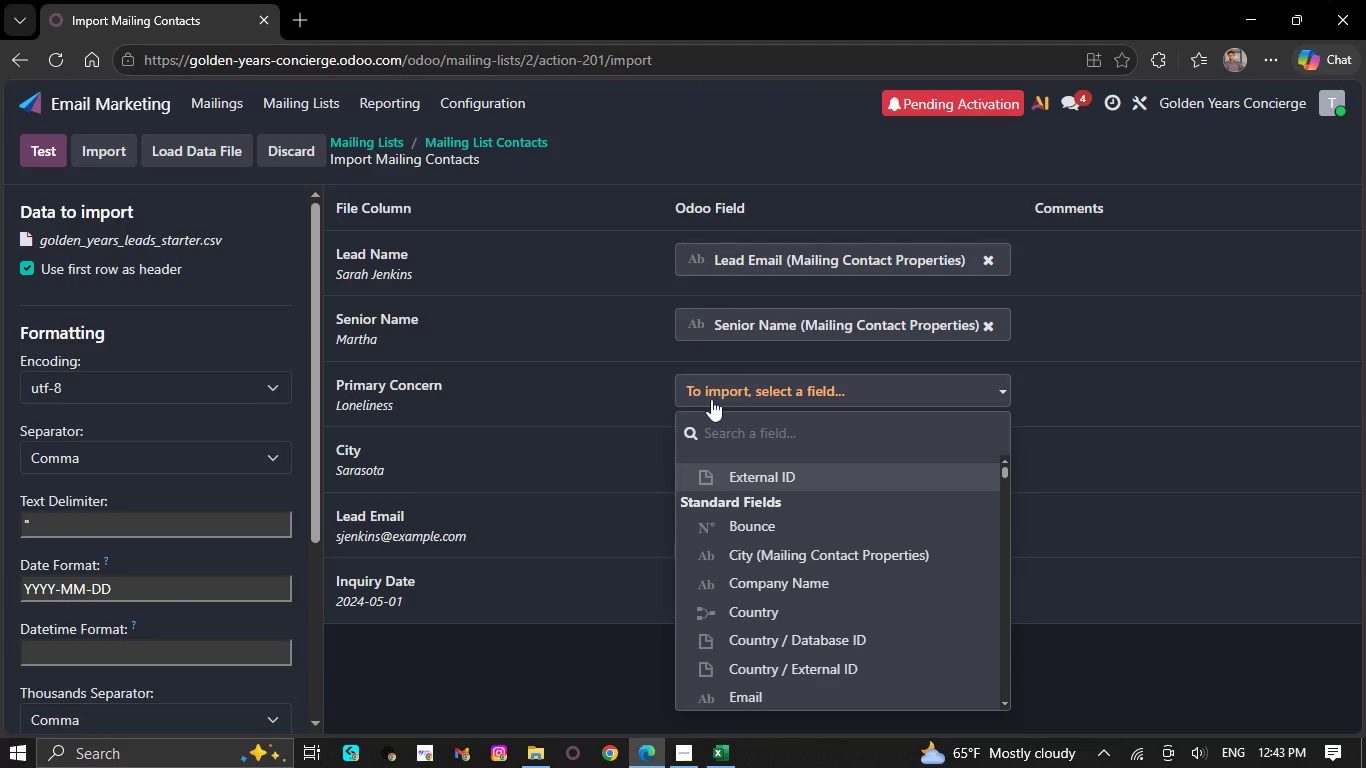 
scroll: coordinate [713, 484], scroll_direction: down, amount: 5.0
 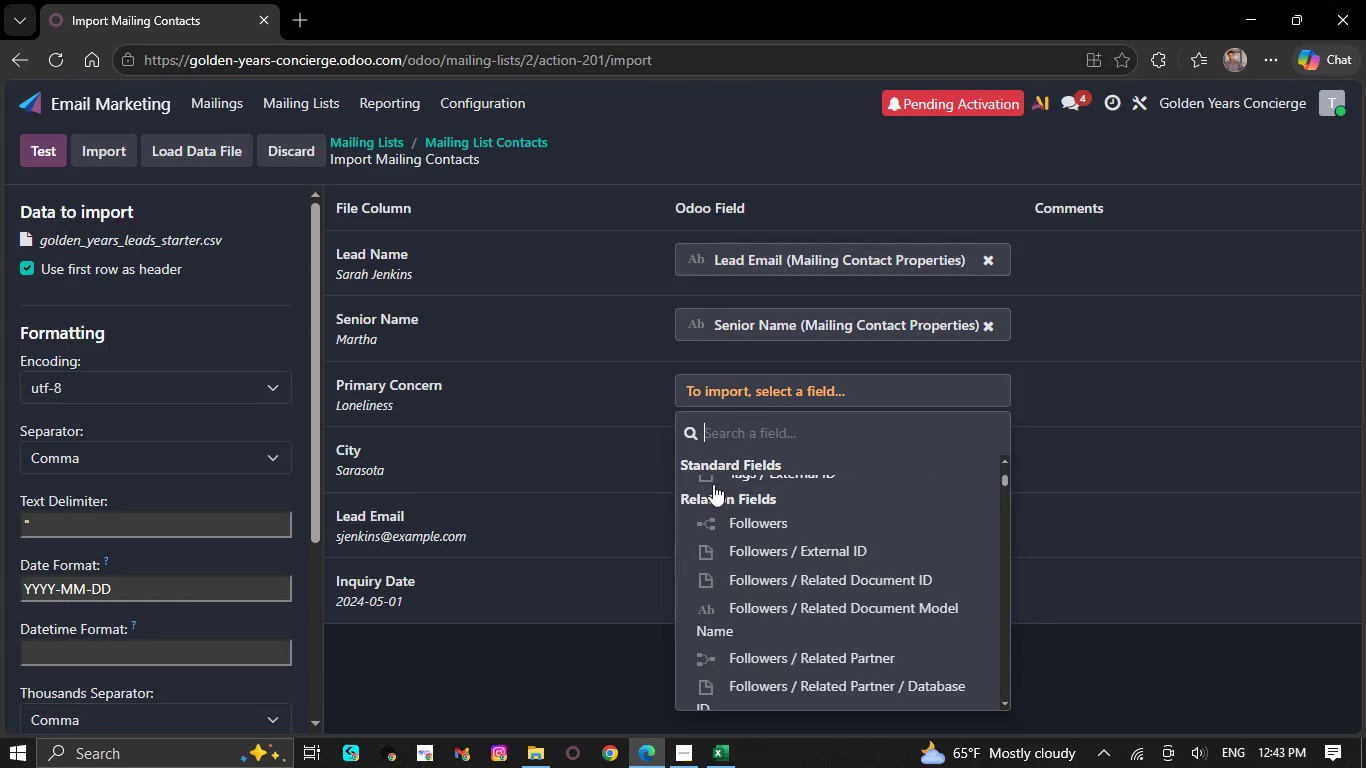 
scroll: coordinate [714, 485], scroll_direction: up, amount: 1.0
 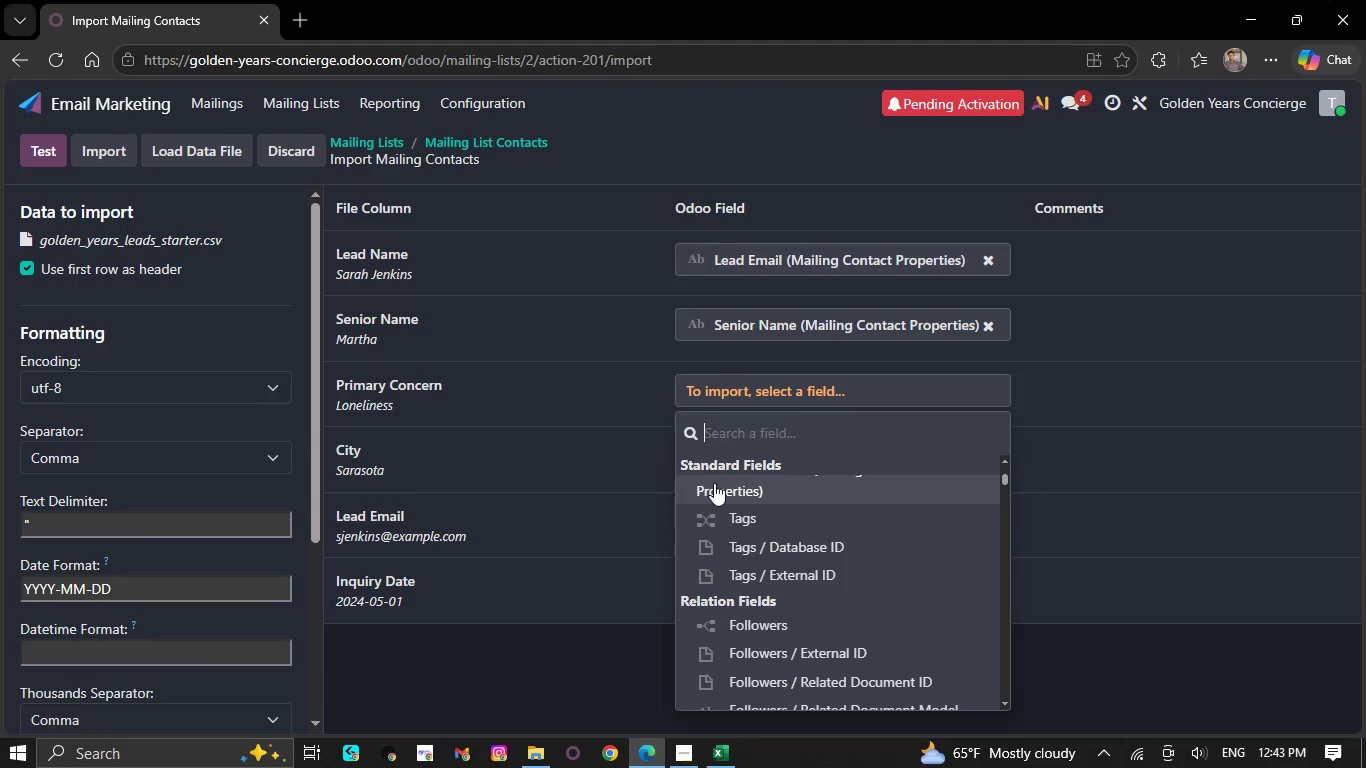 
scroll: coordinate [708, 482], scroll_direction: down, amount: 11.0
 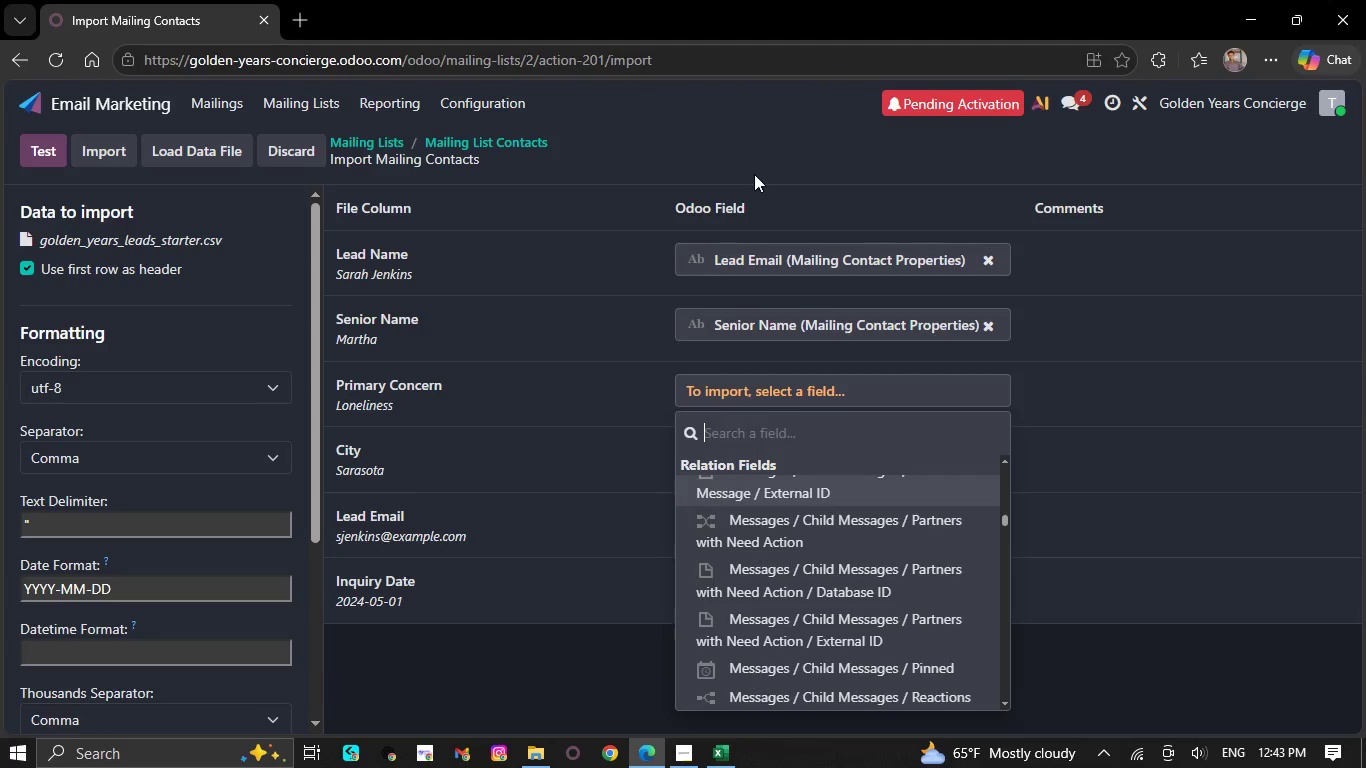 
scroll: coordinate [787, 569], scroll_direction: down, amount: 10.0
 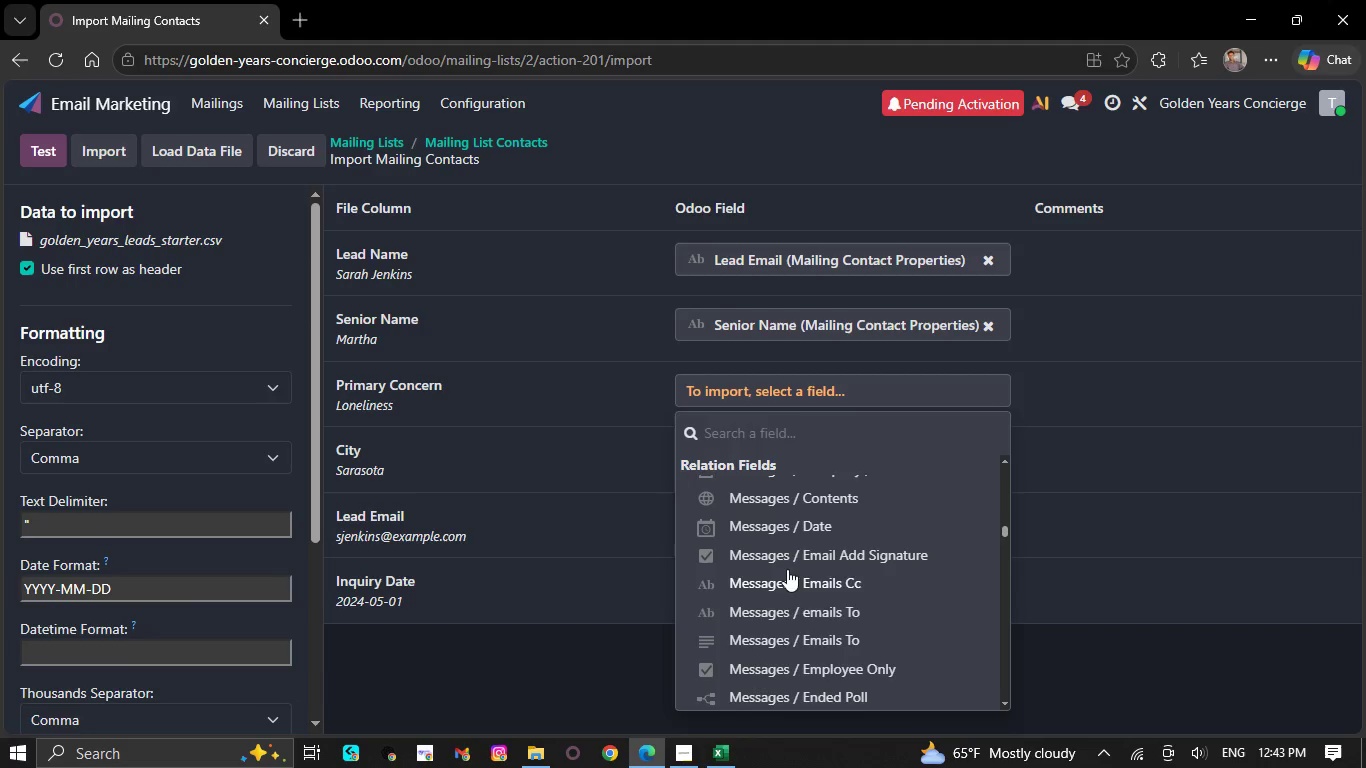 
scroll: coordinate [773, 574], scroll_direction: down, amount: 17.0
 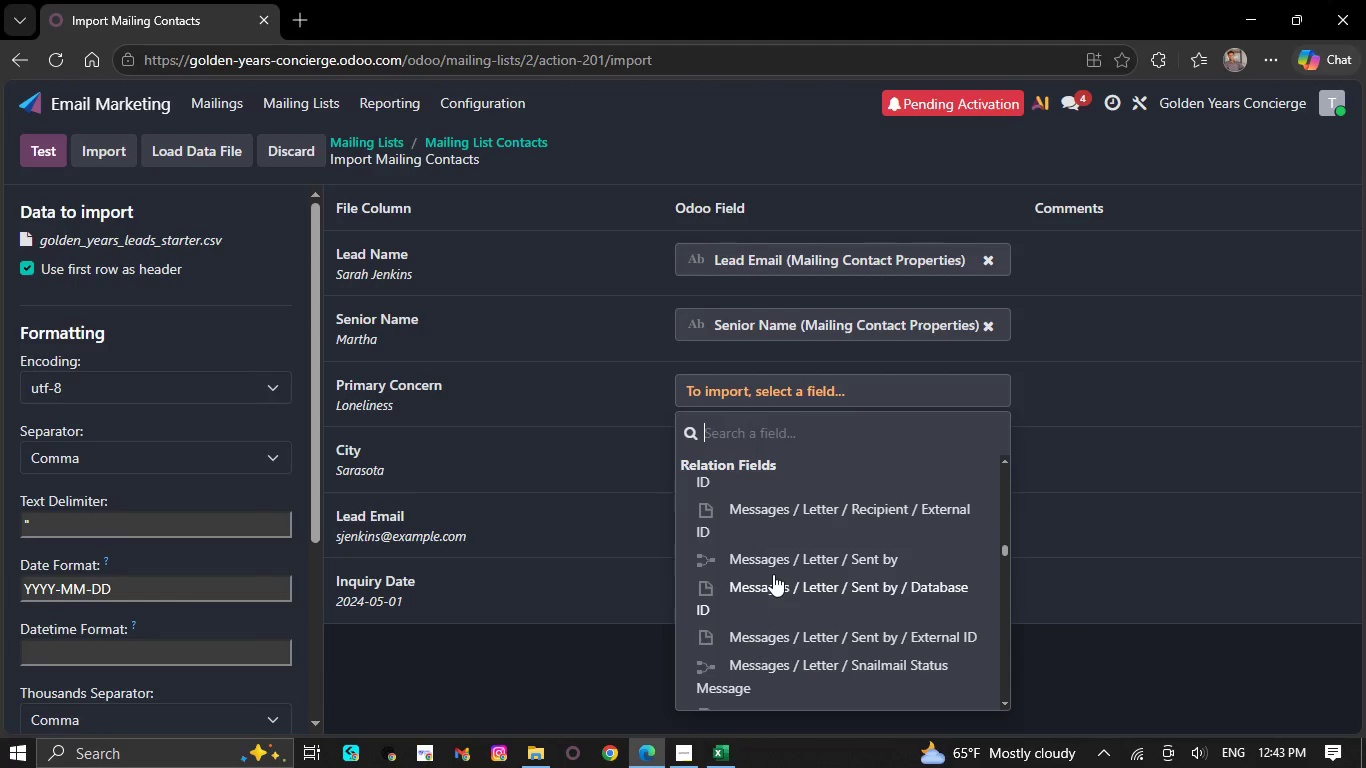 
scroll: coordinate [768, 579], scroll_direction: down, amount: 26.0
 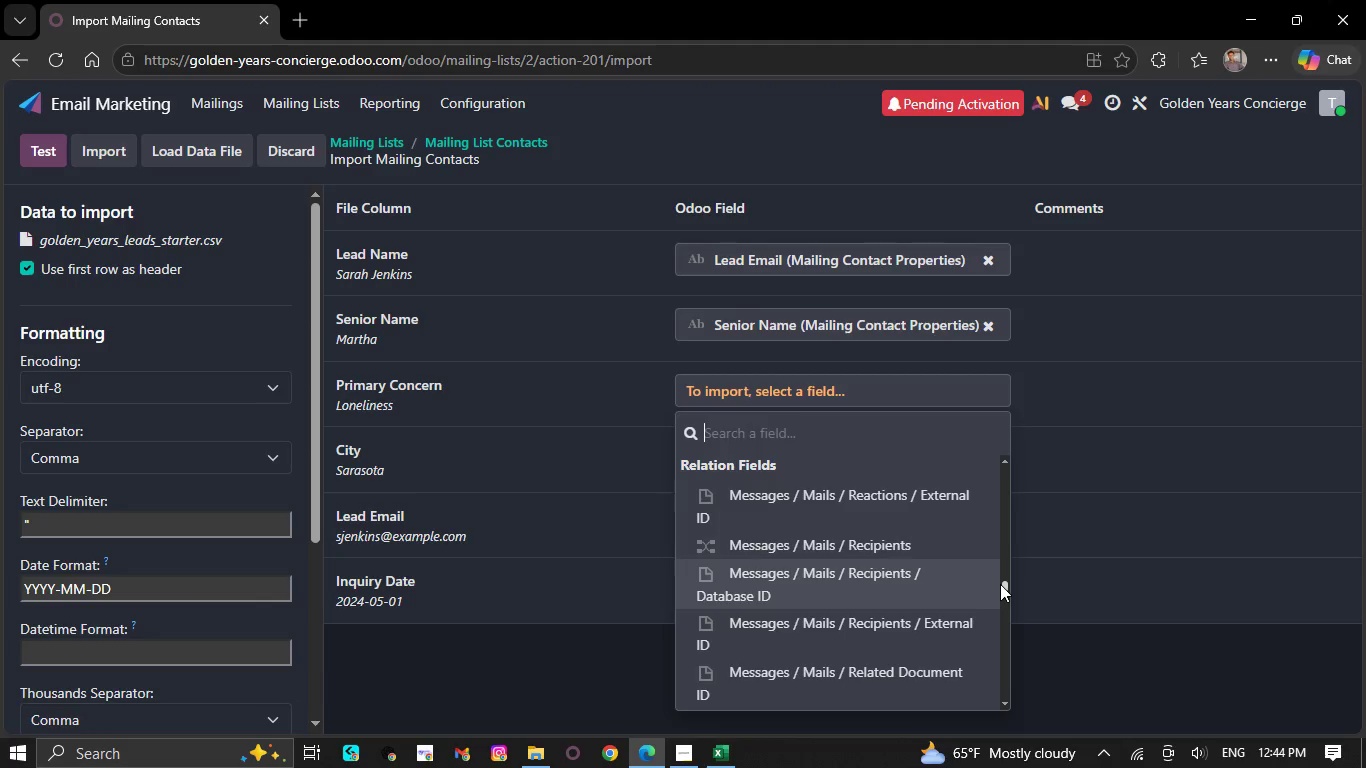 
left_click_drag(start_coordinate=[1003, 584], to_coordinate=[1008, 660])
 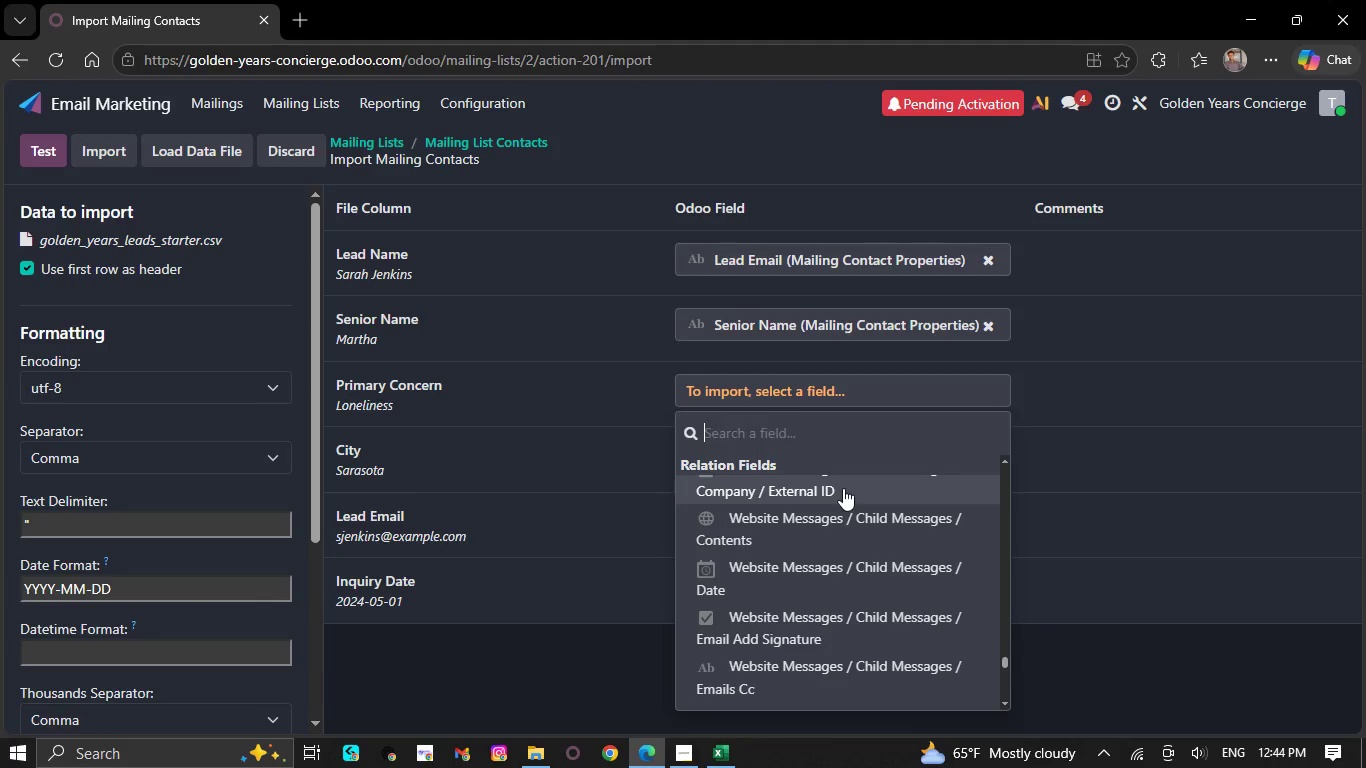 
type(pri)
 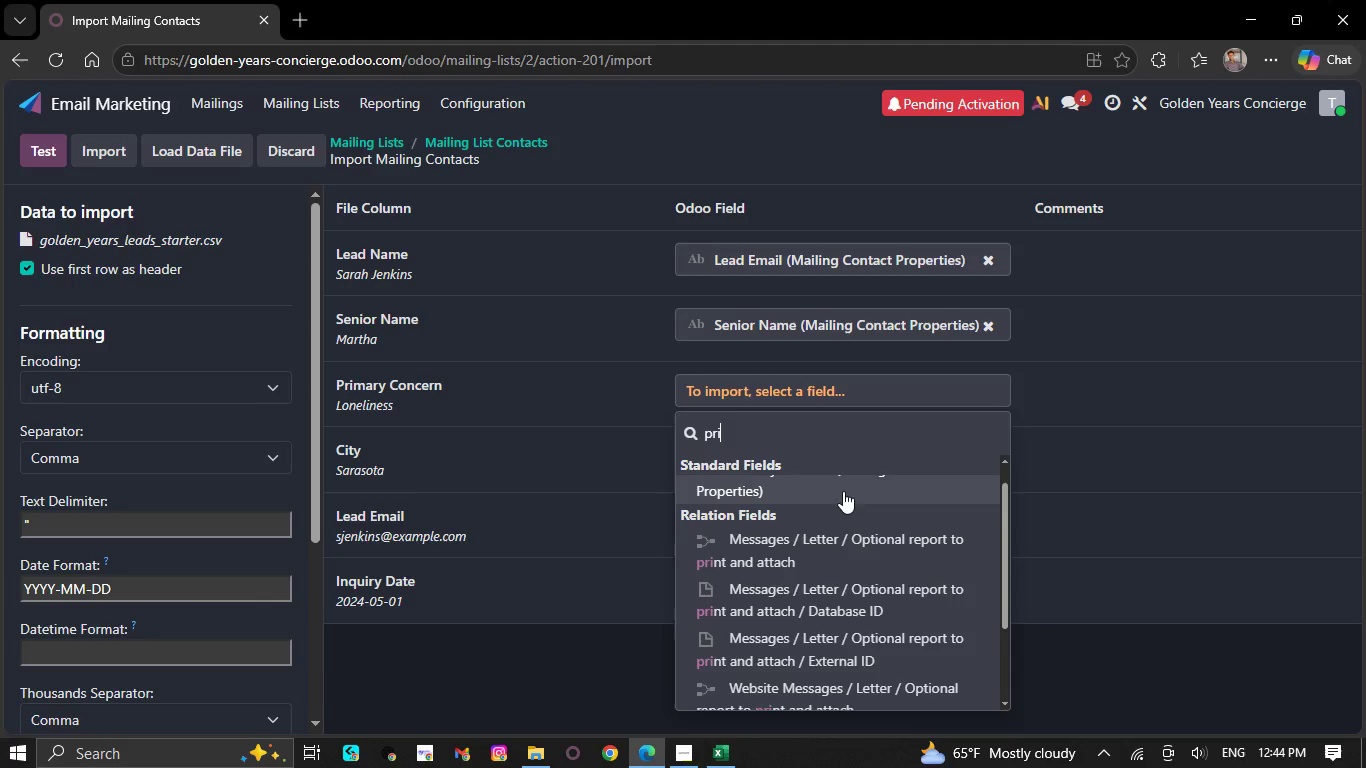 
type(mar)
 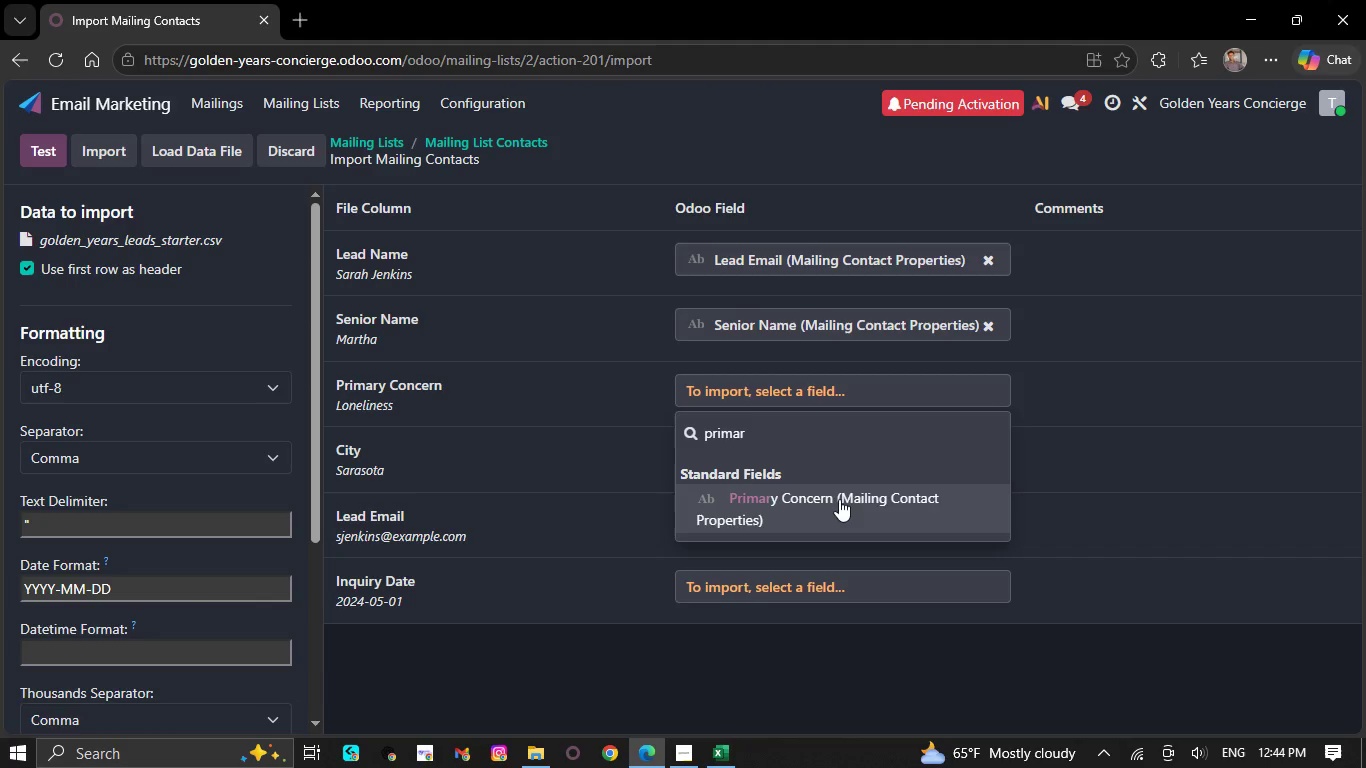 
left_click([839, 499])
 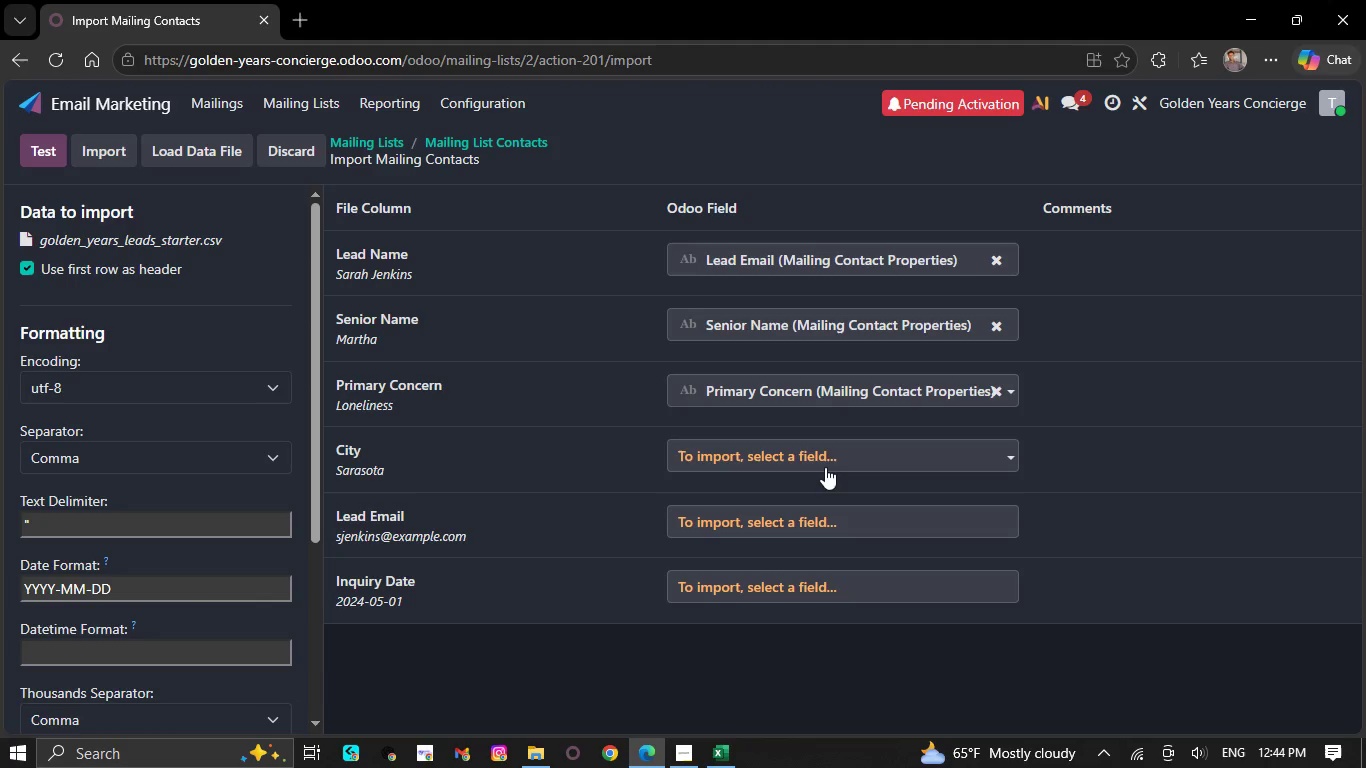 
left_click([825, 467])
 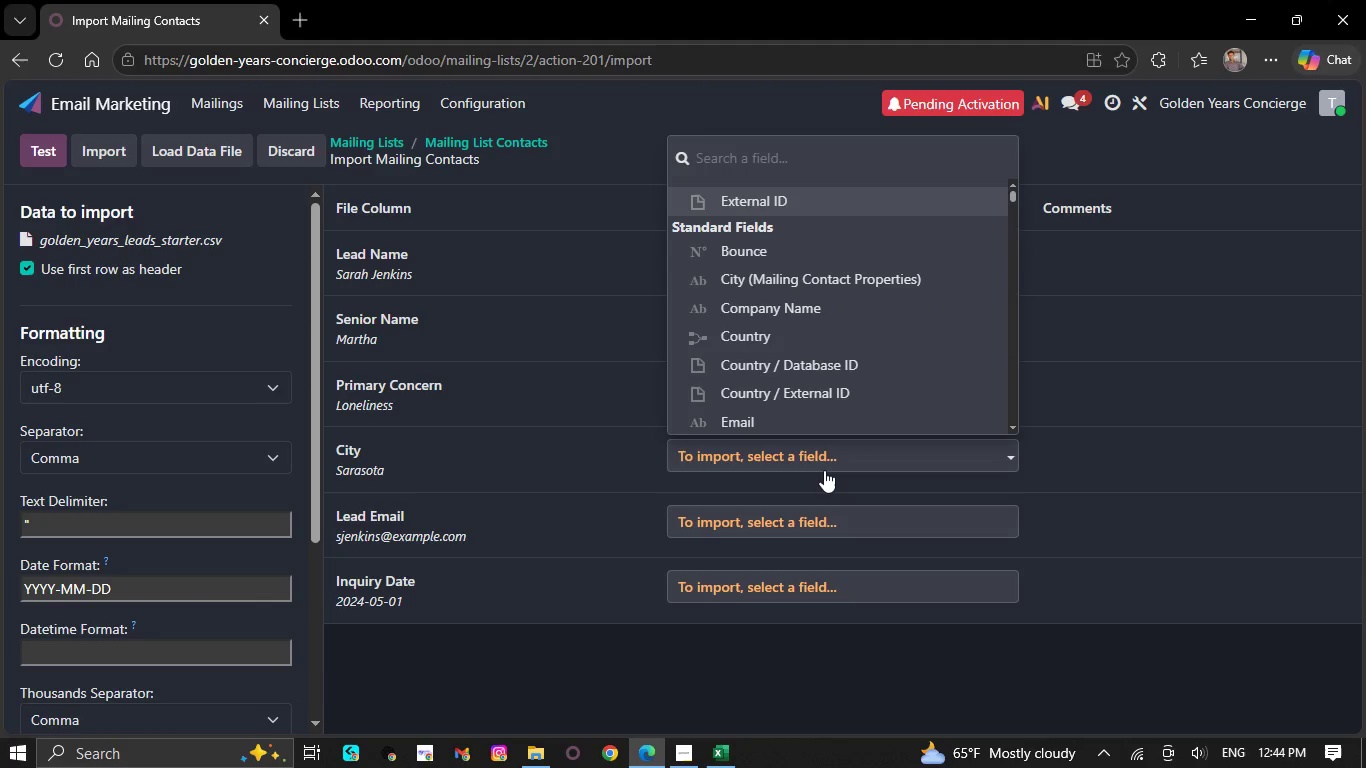 
type(city)
 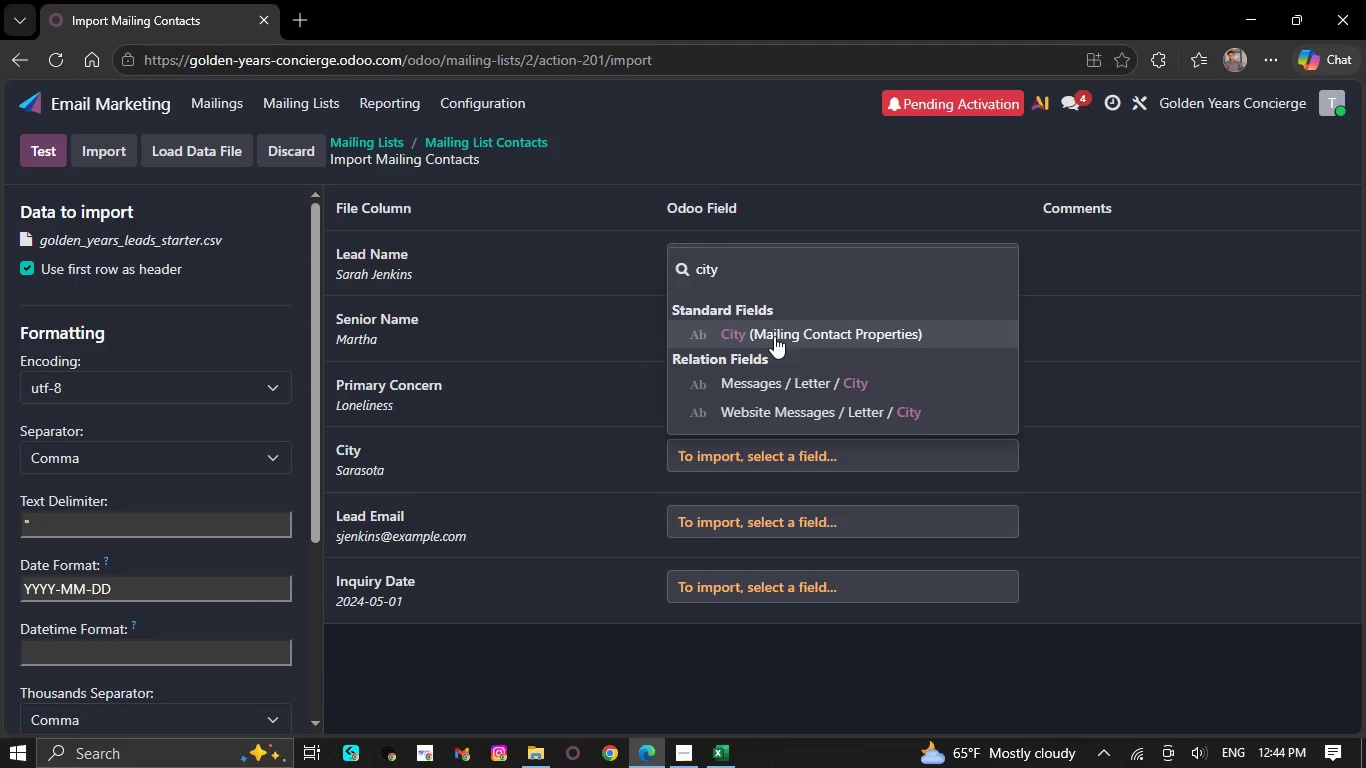 
wait(6.55)
 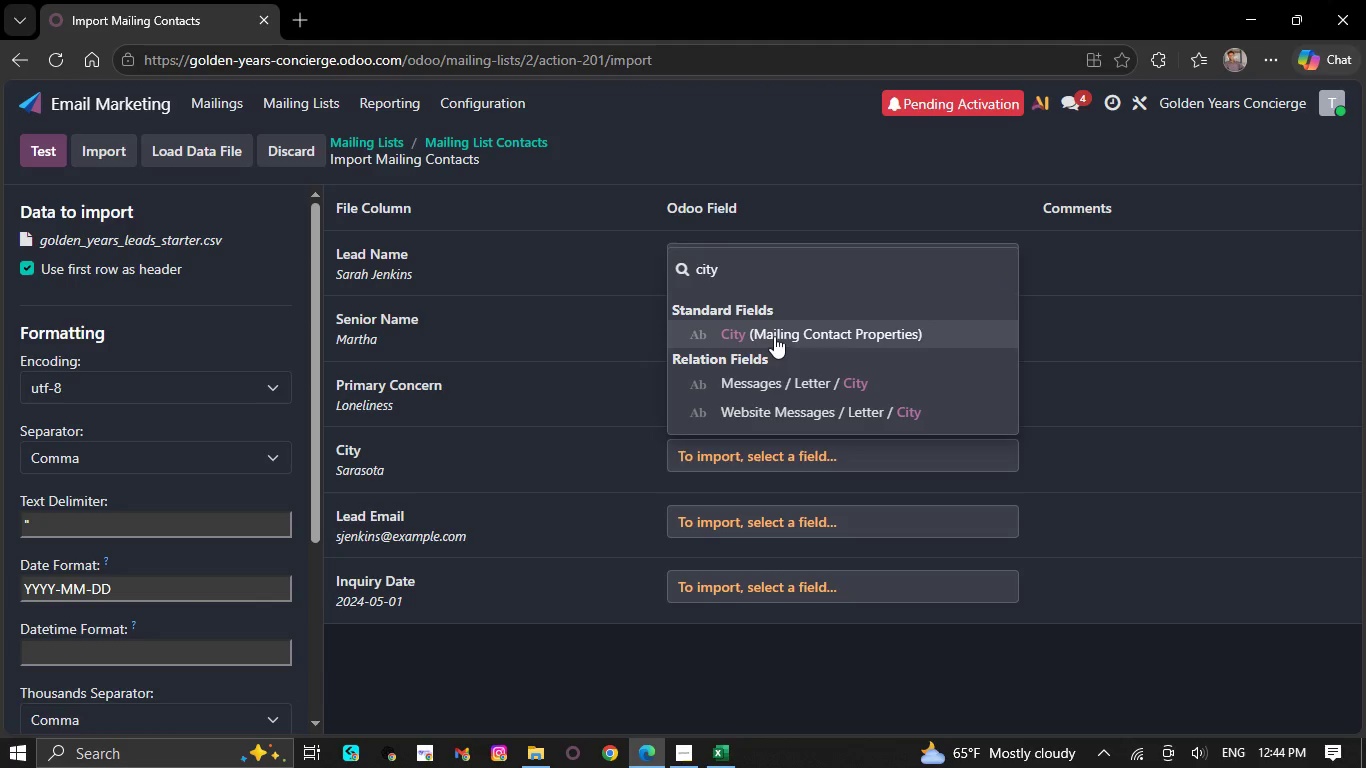 
left_click([774, 336])
 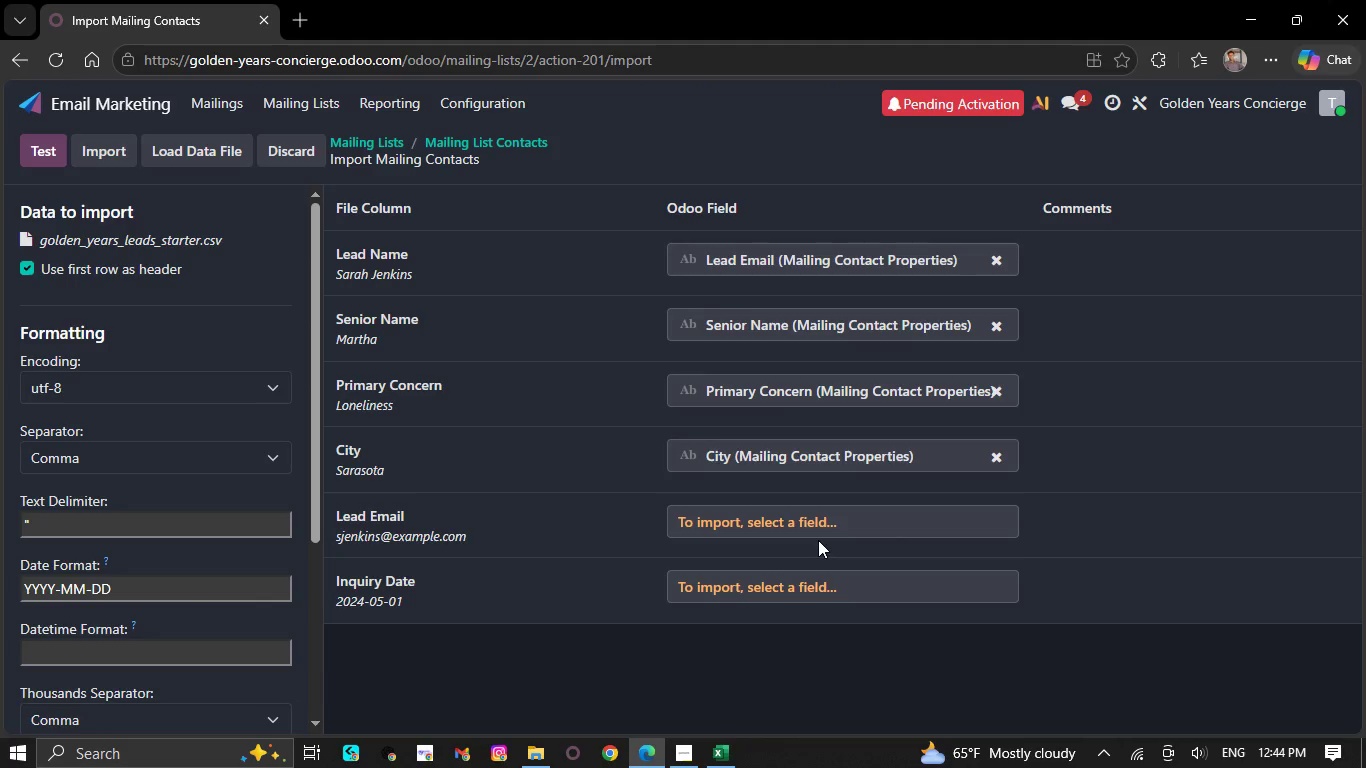 
left_click([817, 522])
 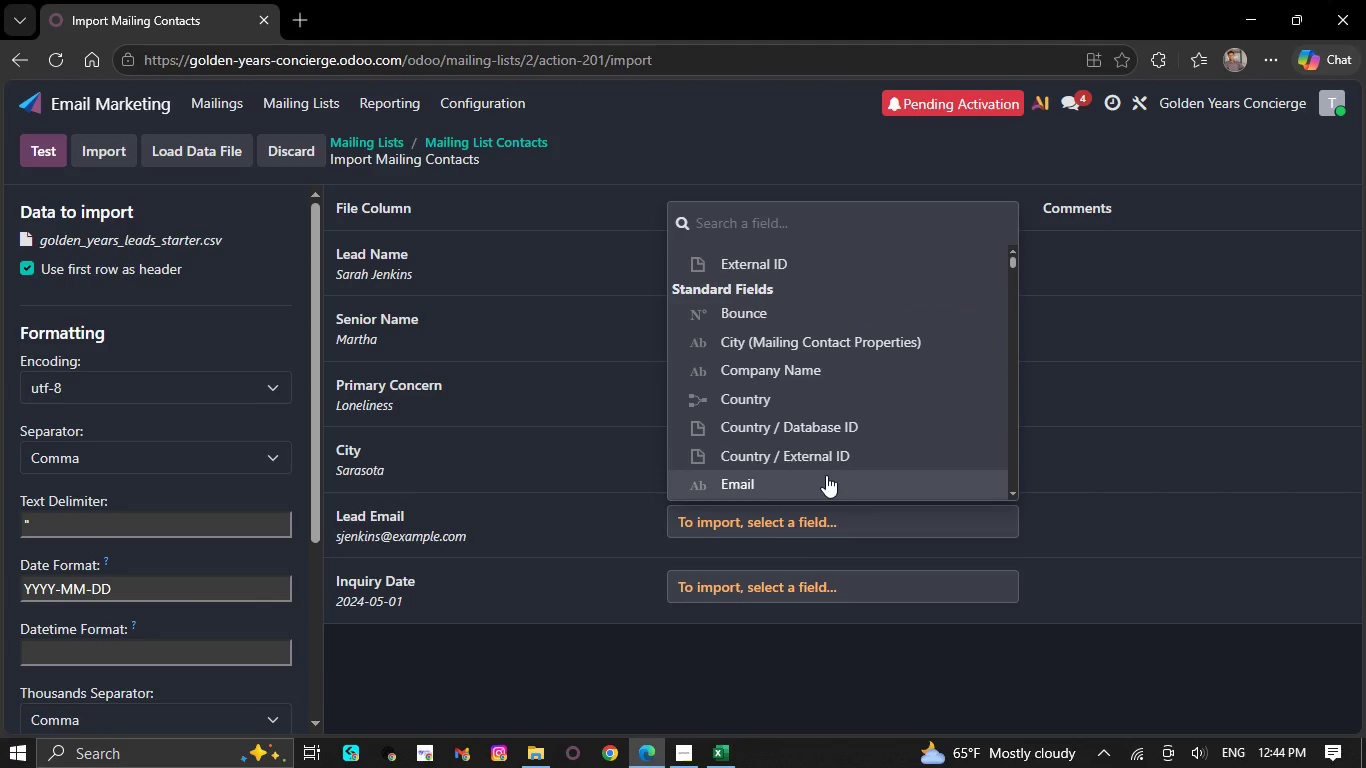 
type(lea)
 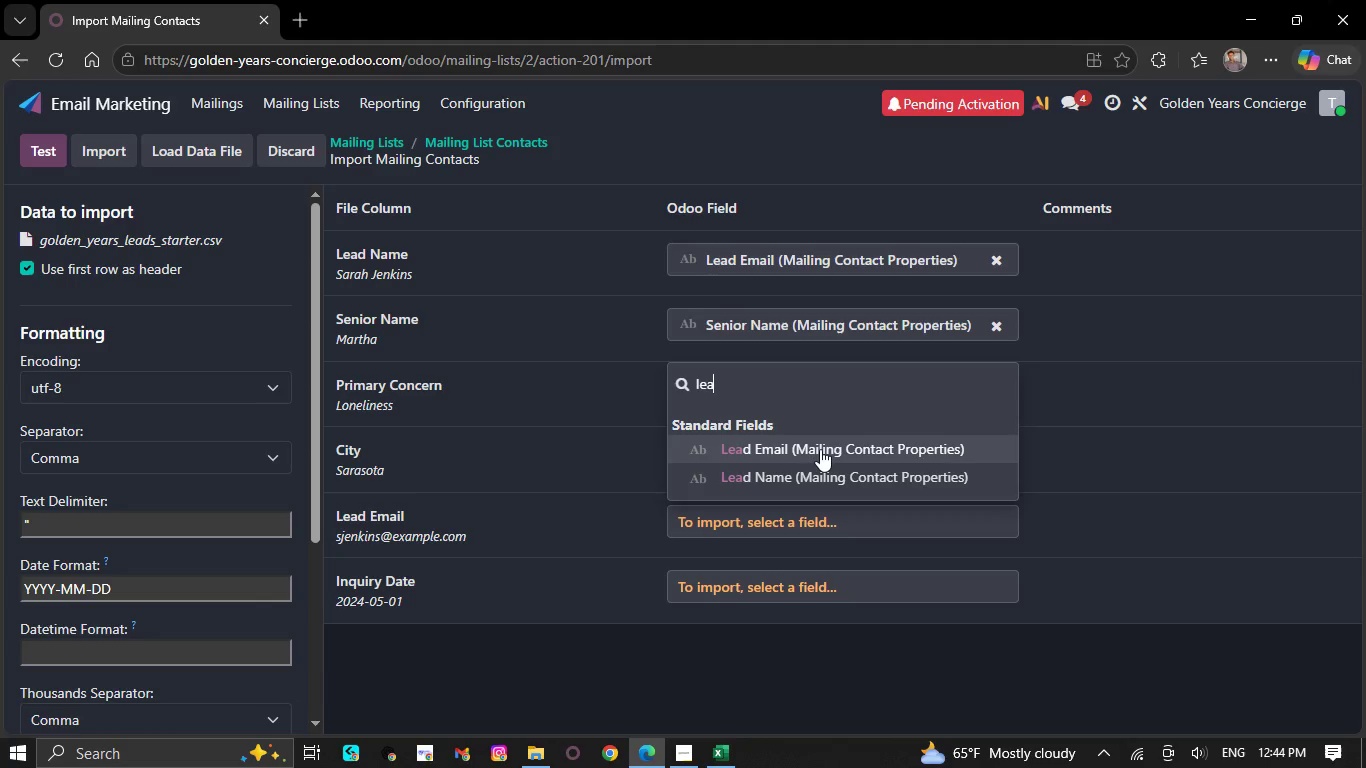 
left_click([820, 449])
 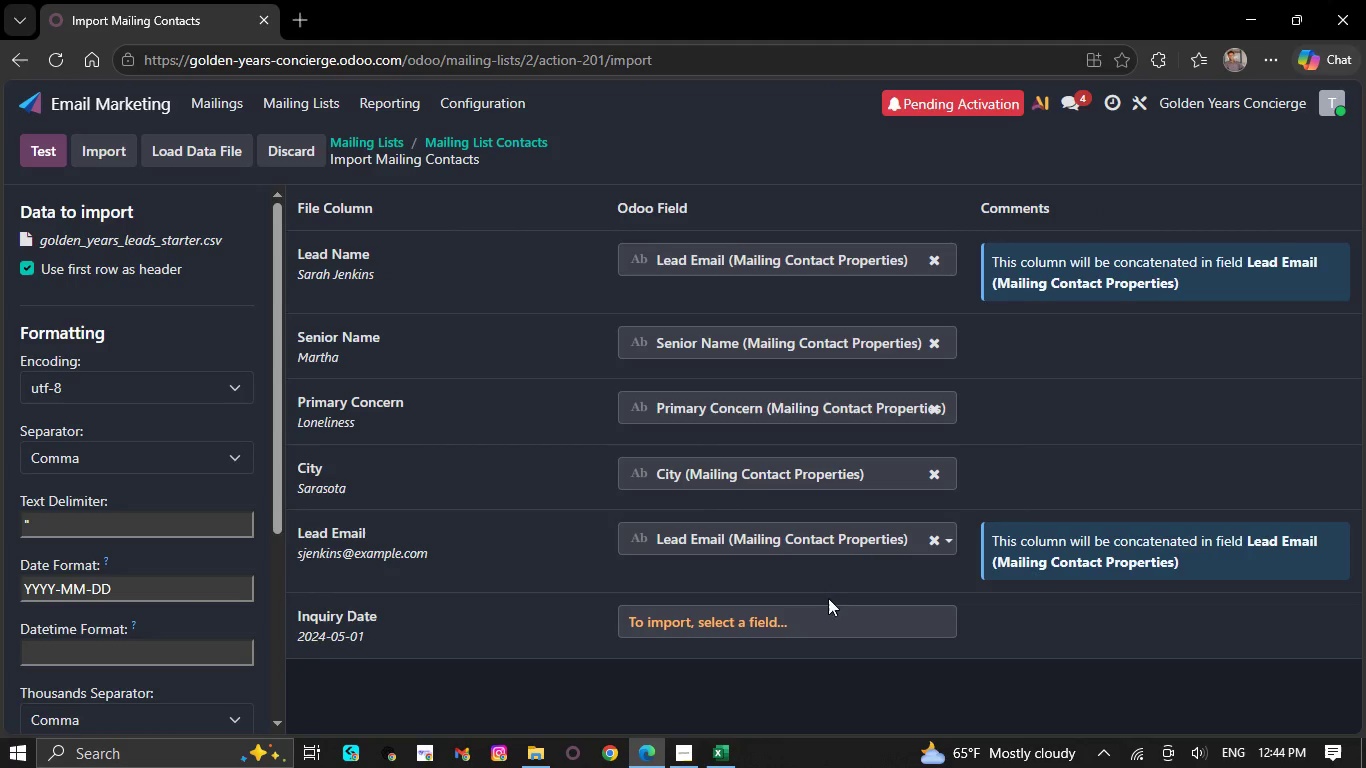 
left_click([825, 611])
 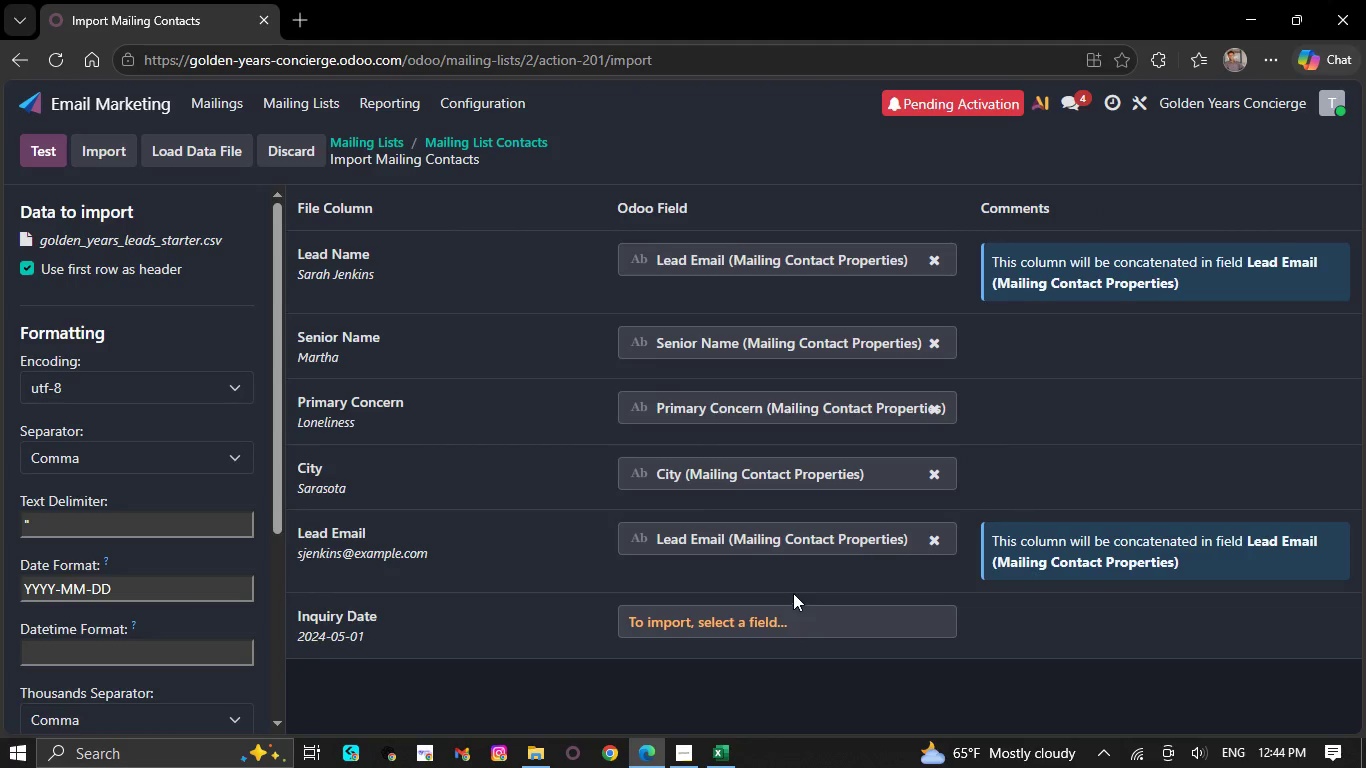 
left_click([761, 558])
 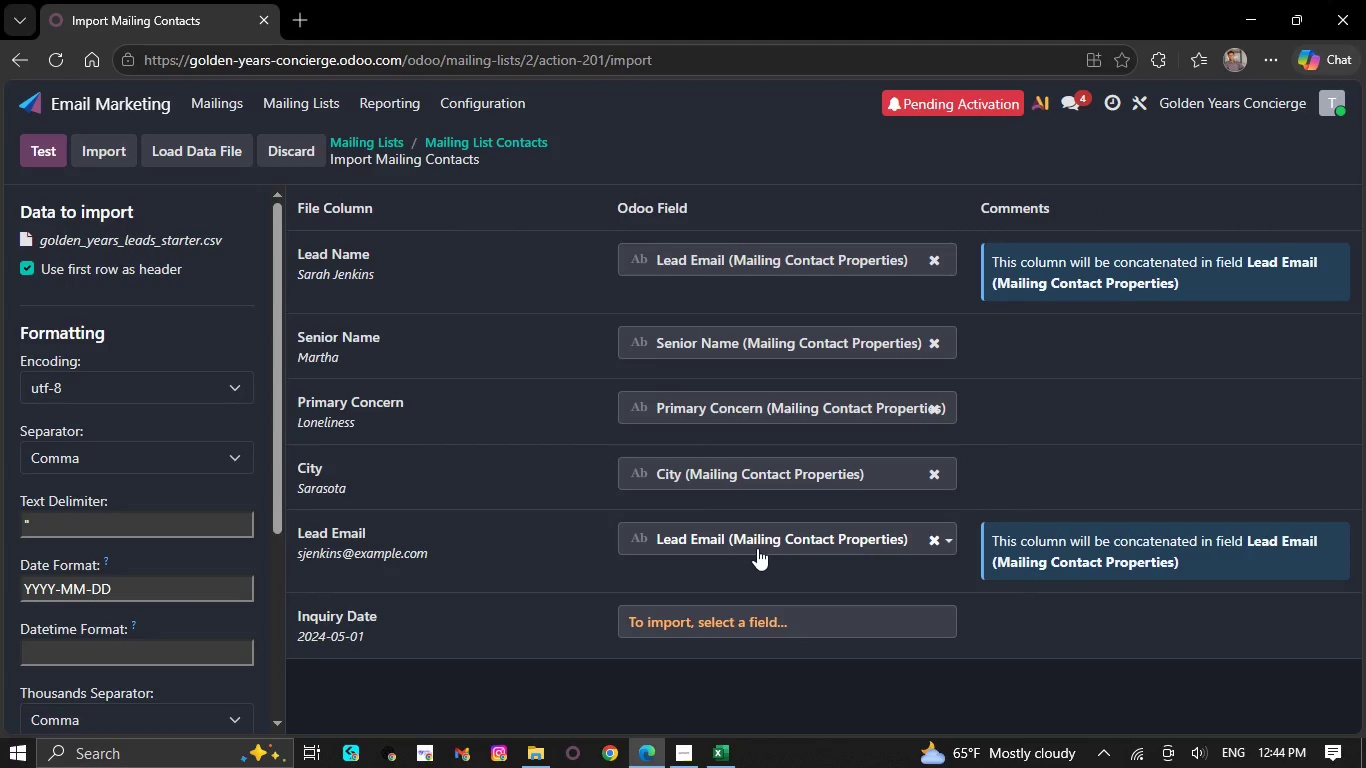 
double_click([757, 548])
 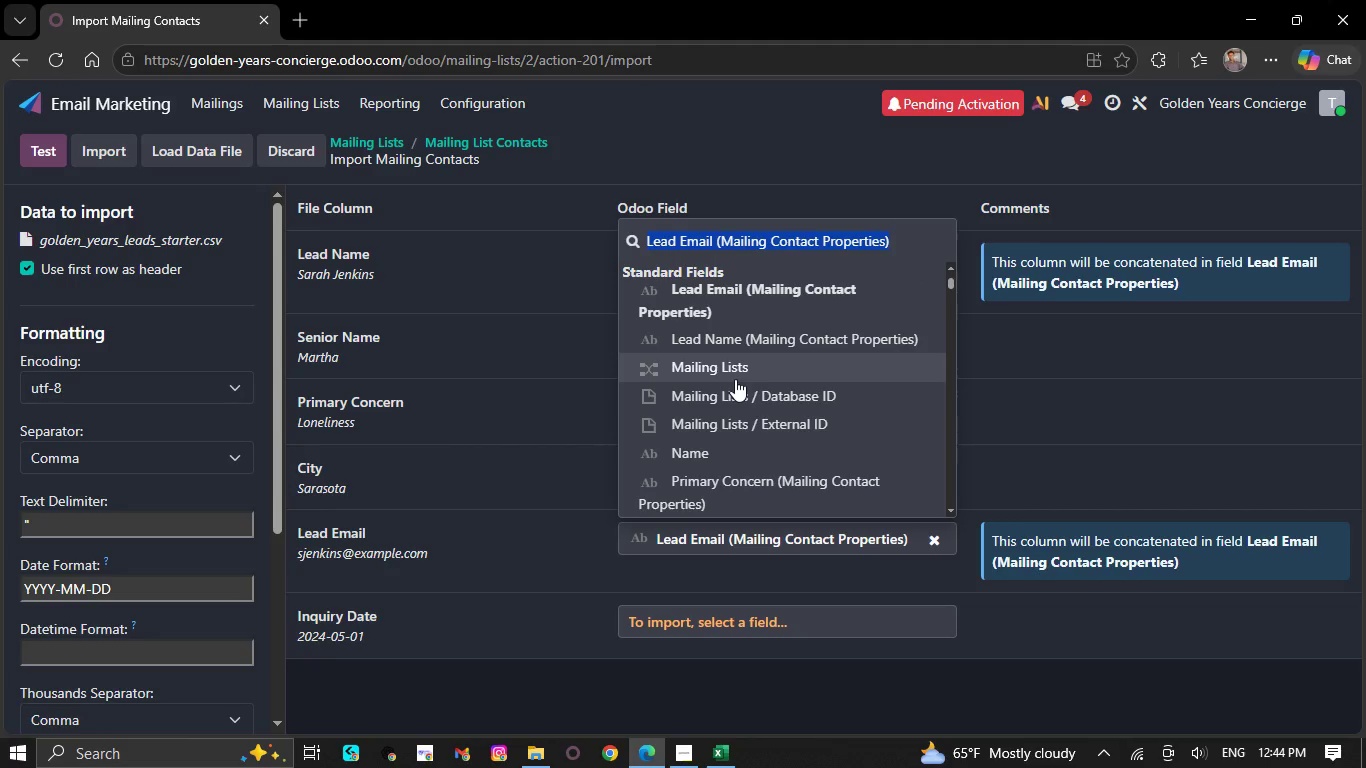 
left_click([732, 300])
 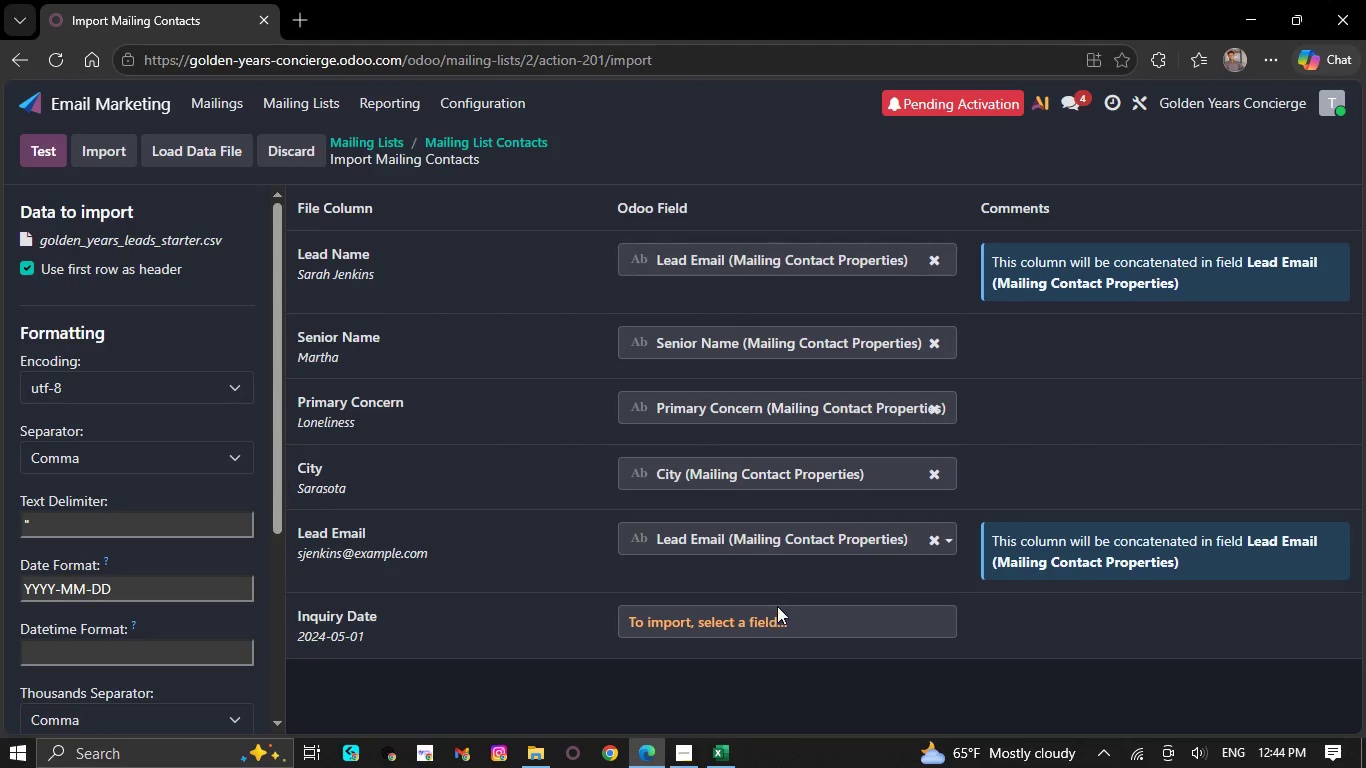 
left_click([766, 615])
 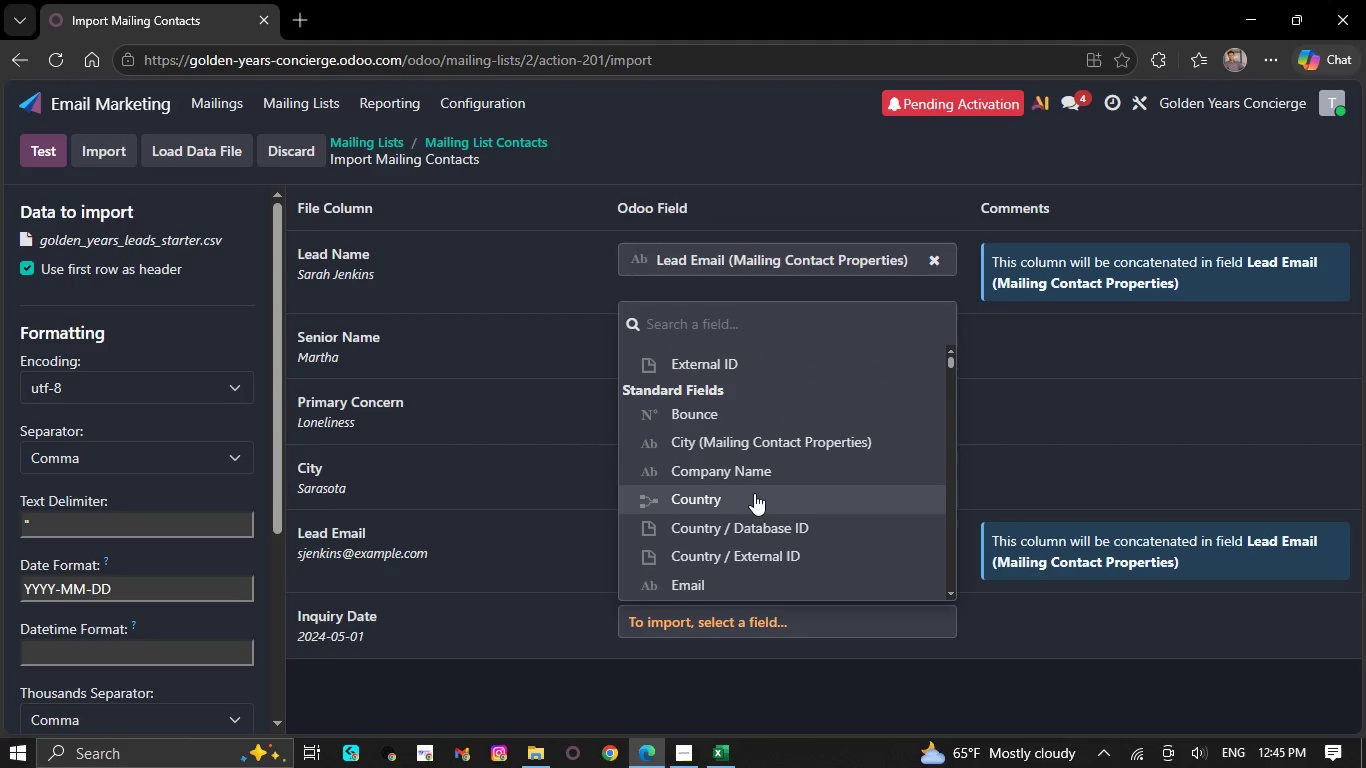 
type(inn)
 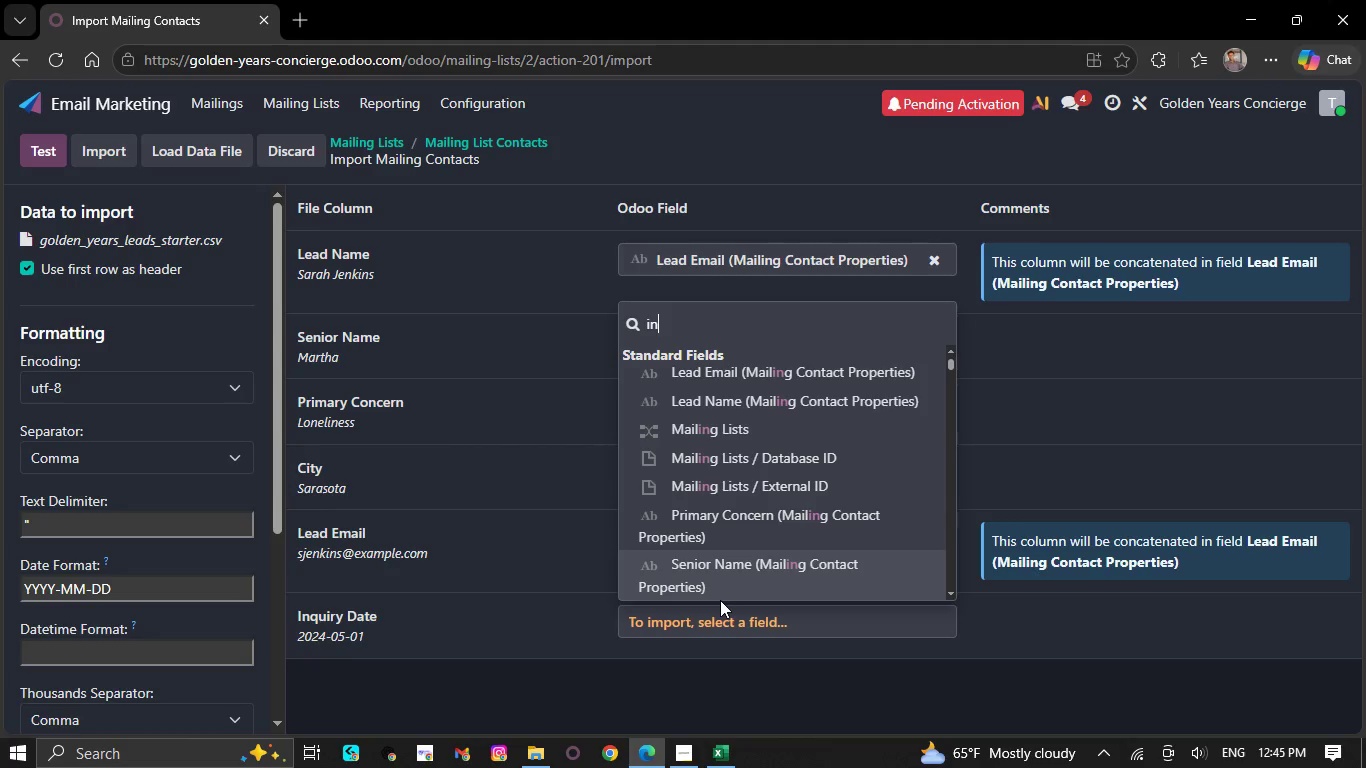 
scroll: coordinate [747, 481], scroll_direction: up, amount: 4.0
 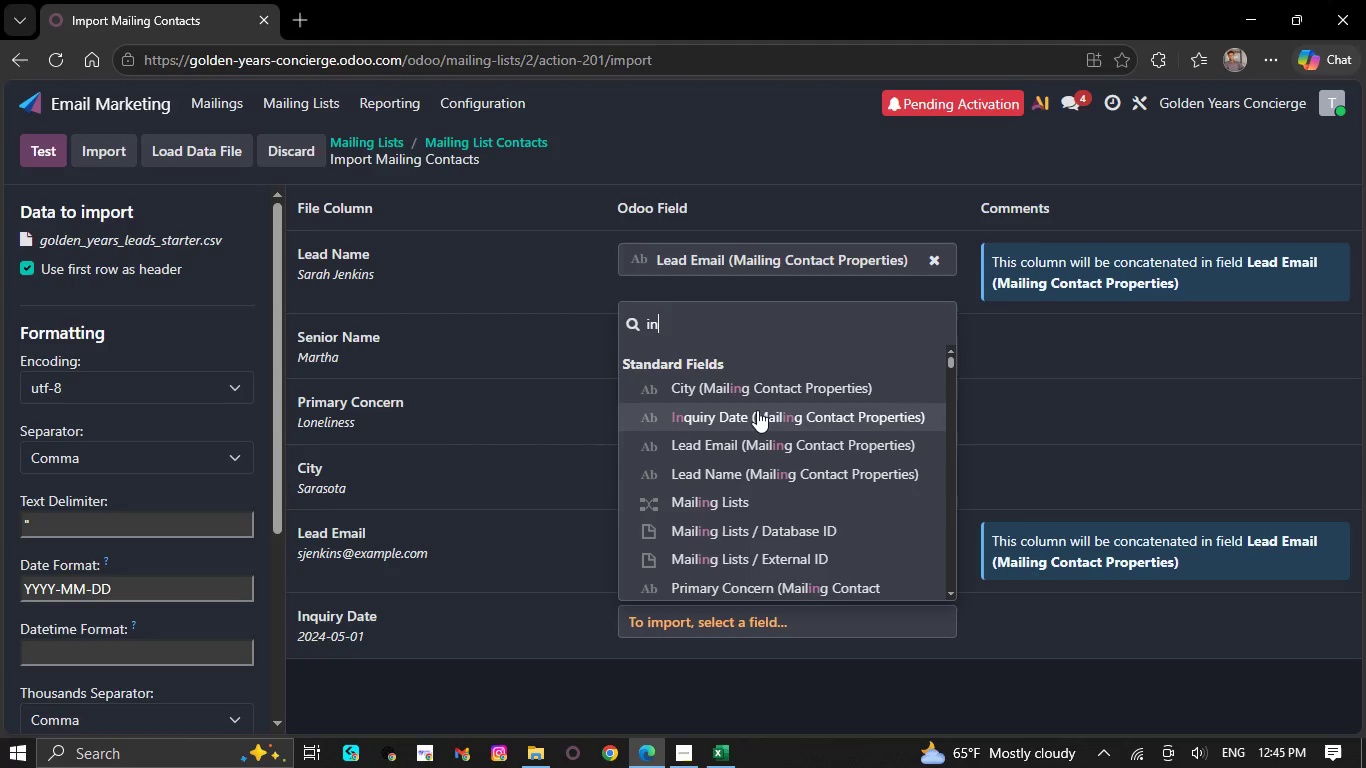 
left_click([758, 411])
 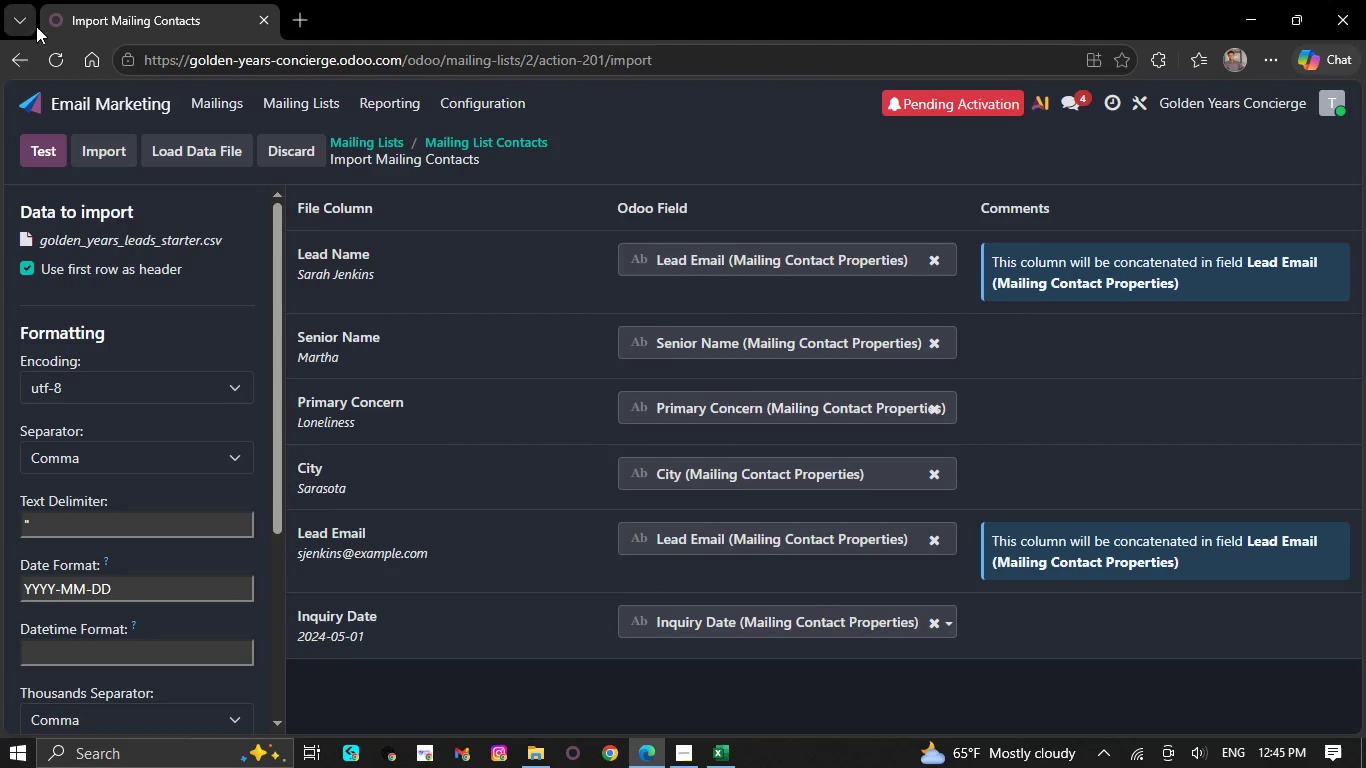 
left_click([34, 142])
 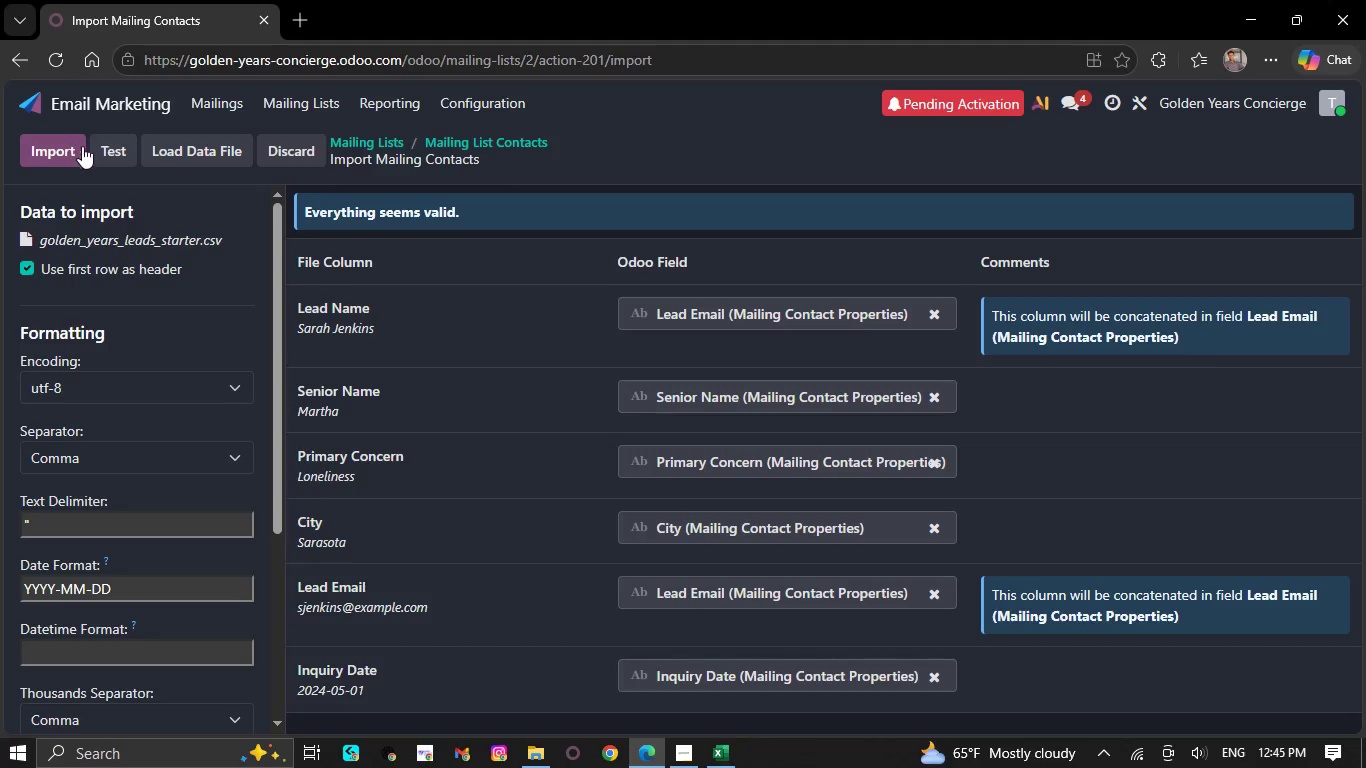 
wait(6.2)
 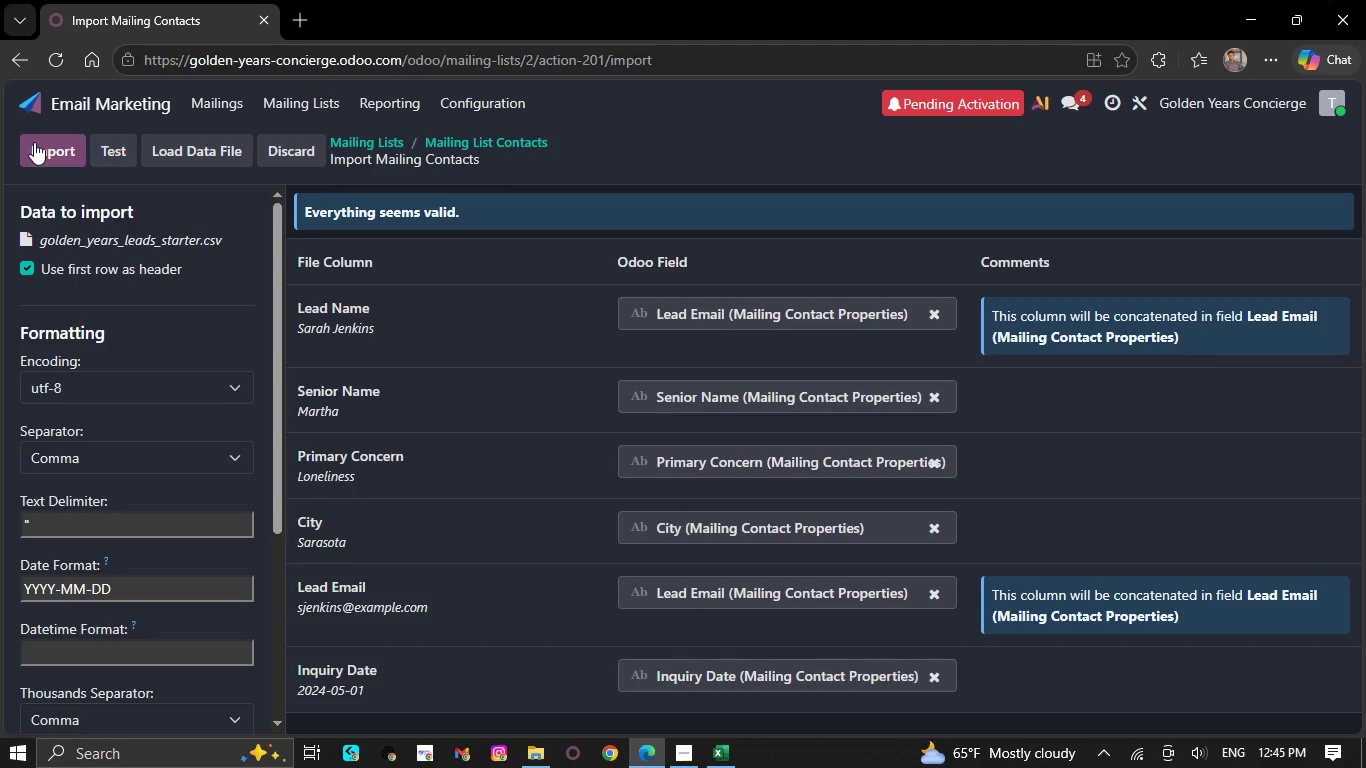 
left_click([63, 149])
 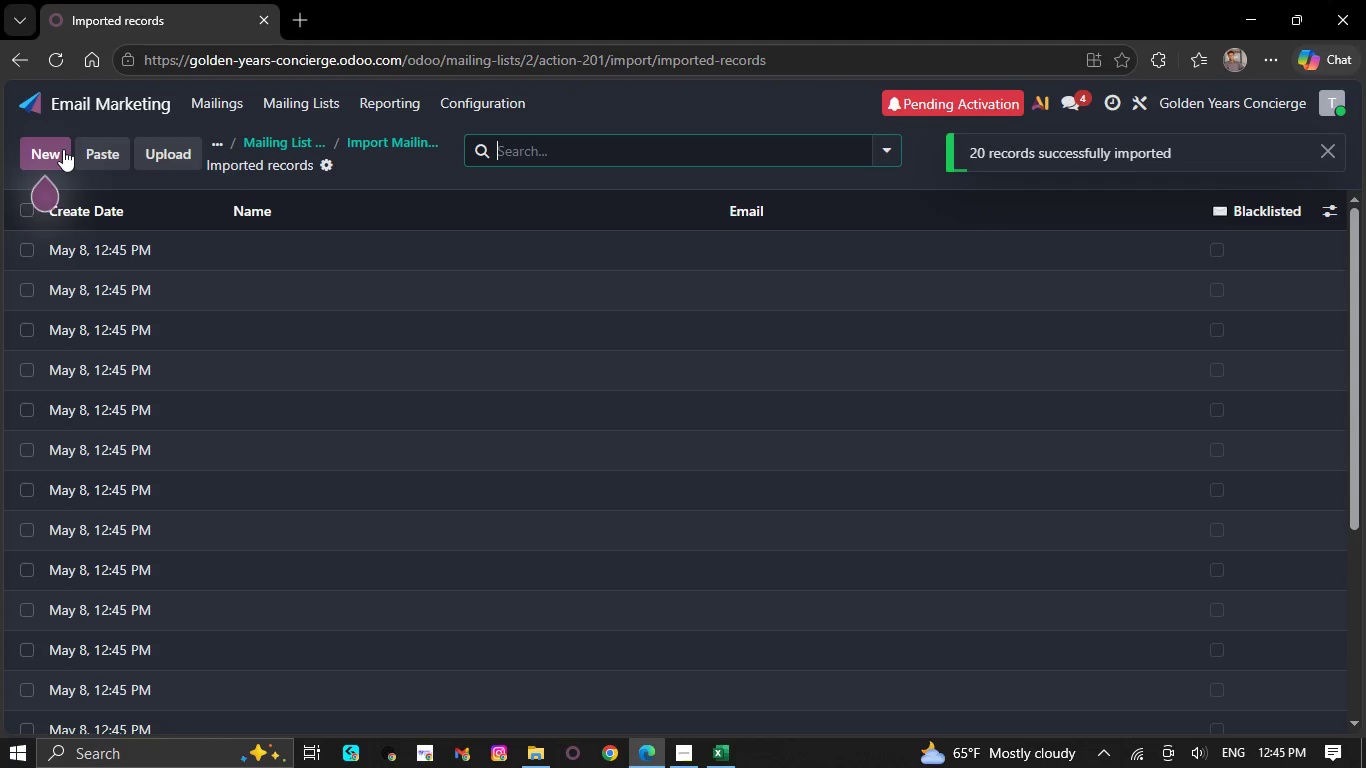 
wait(5.56)
 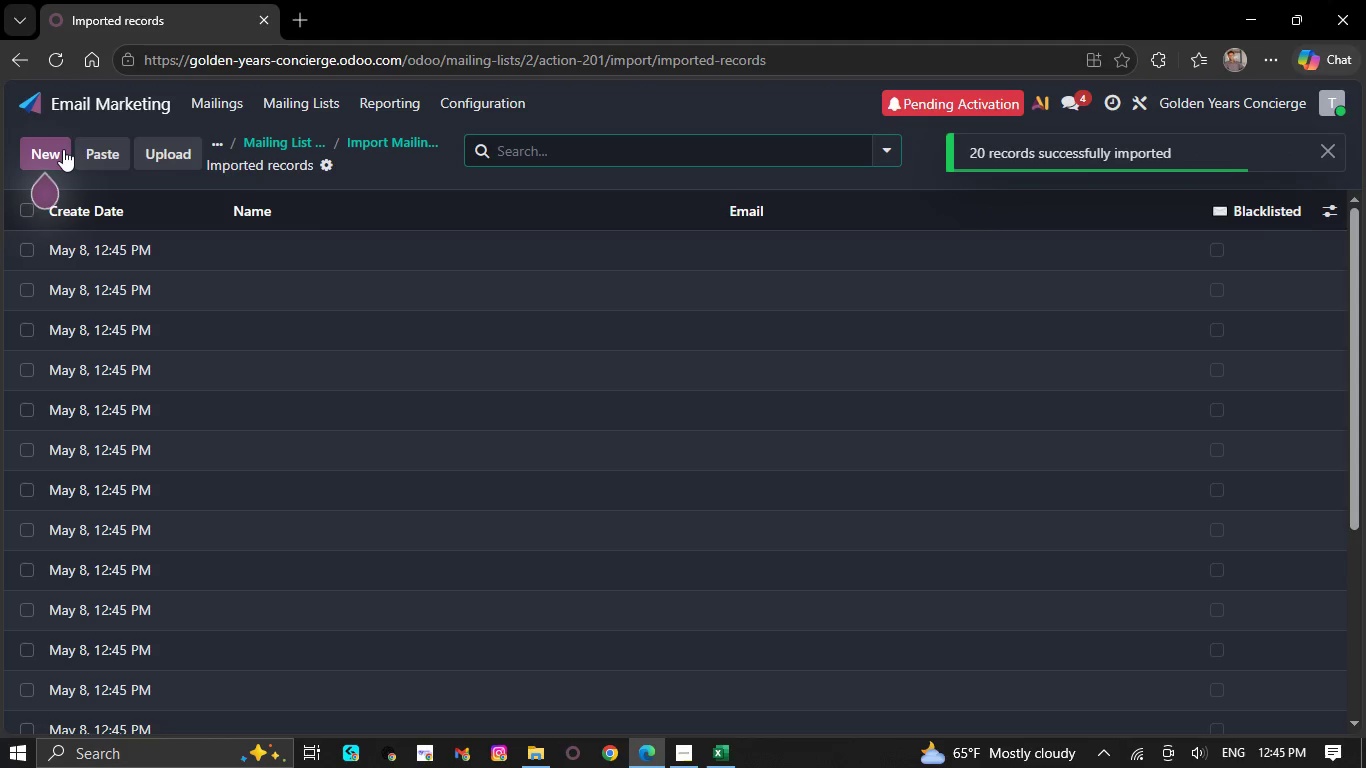 
mouse_move([1297, 241])
 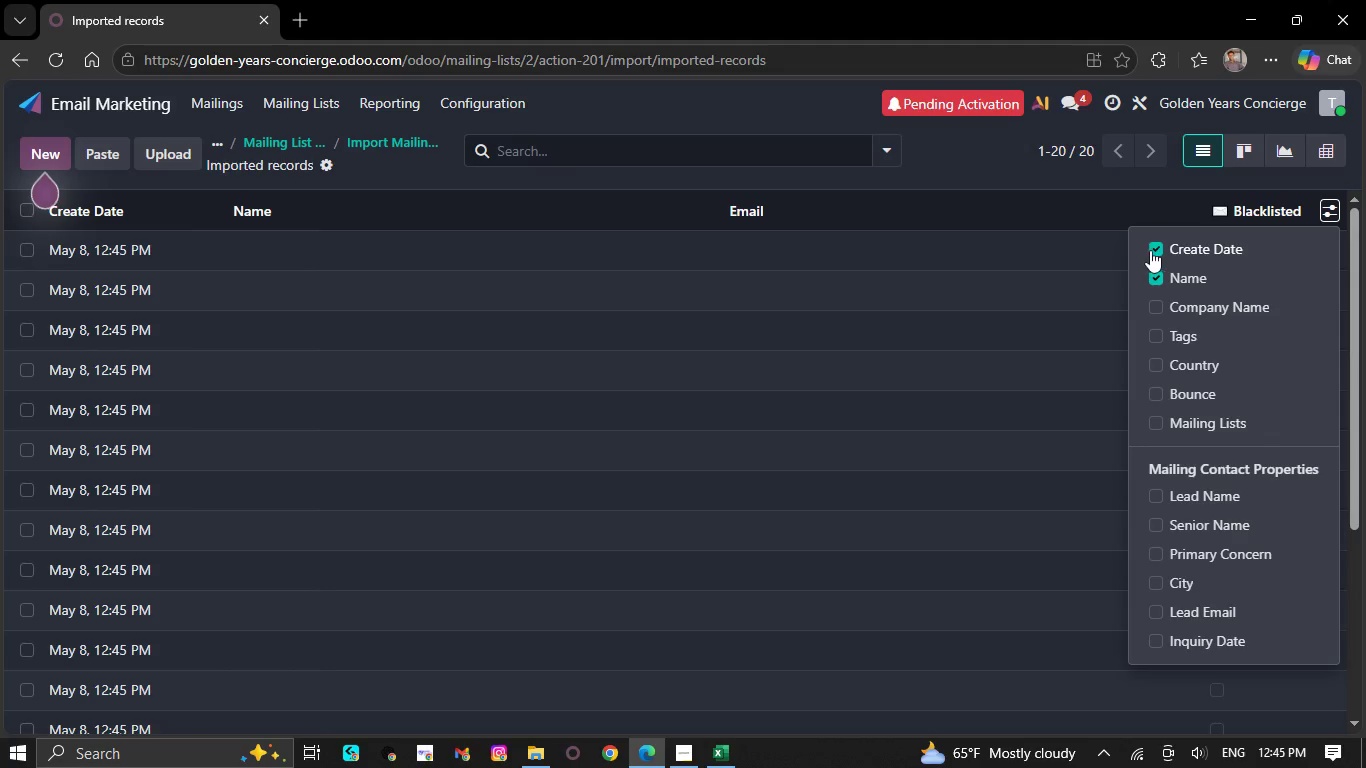 
left_click([1154, 248])
 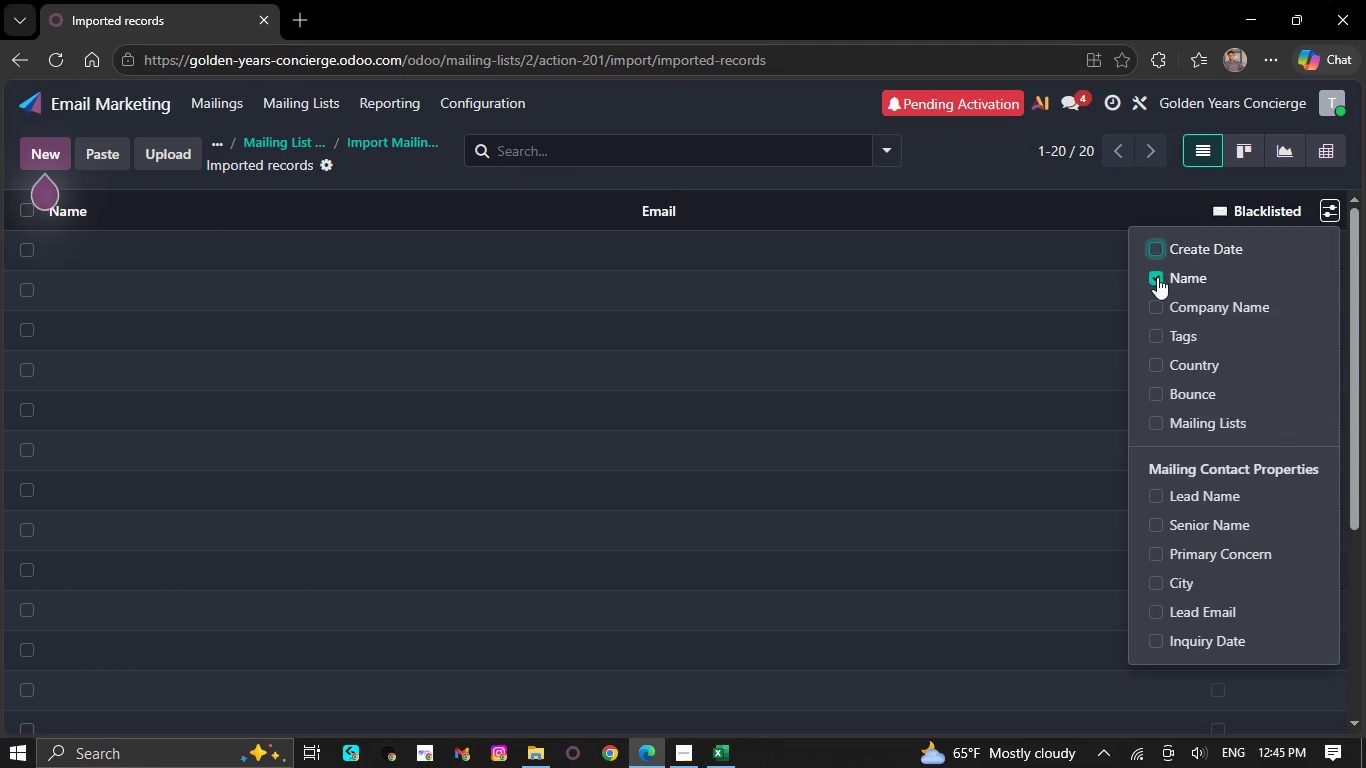 
left_click([1157, 277])
 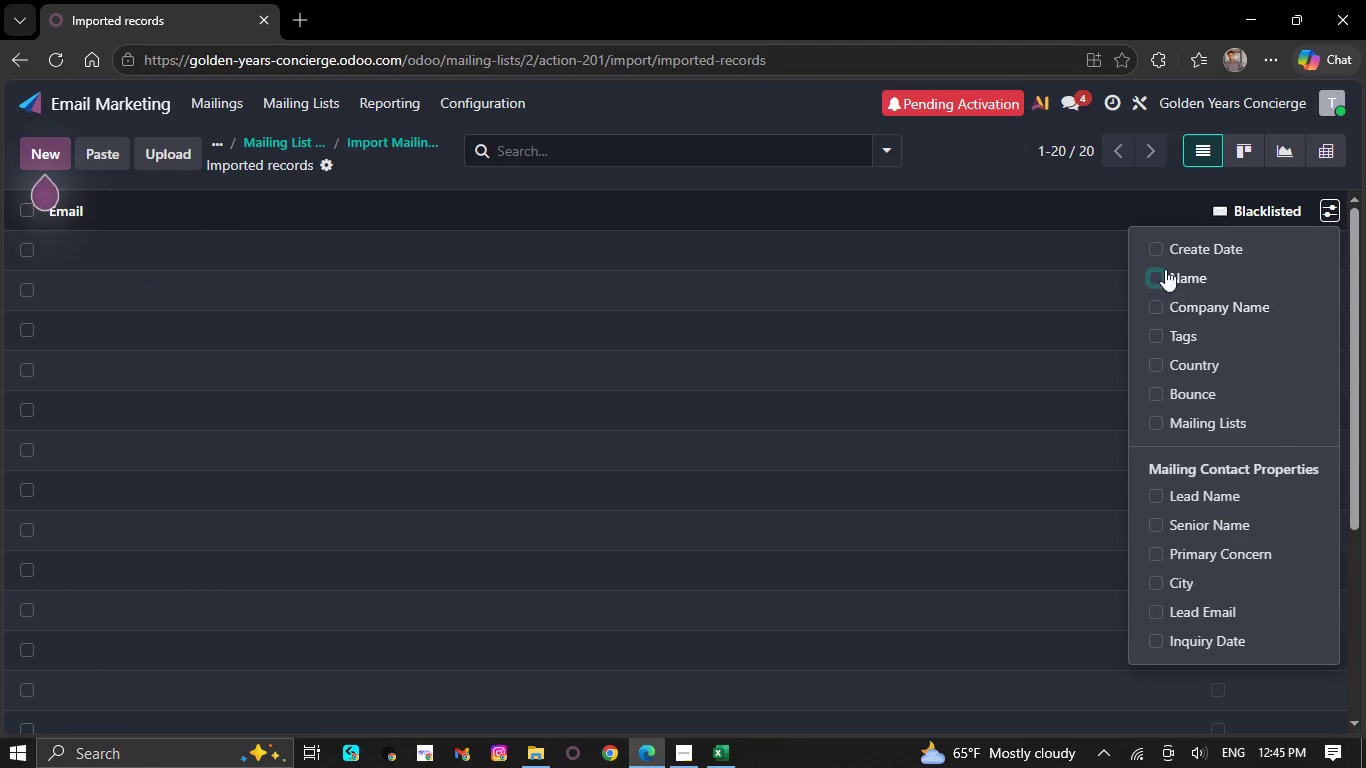 
left_click([1161, 247])
 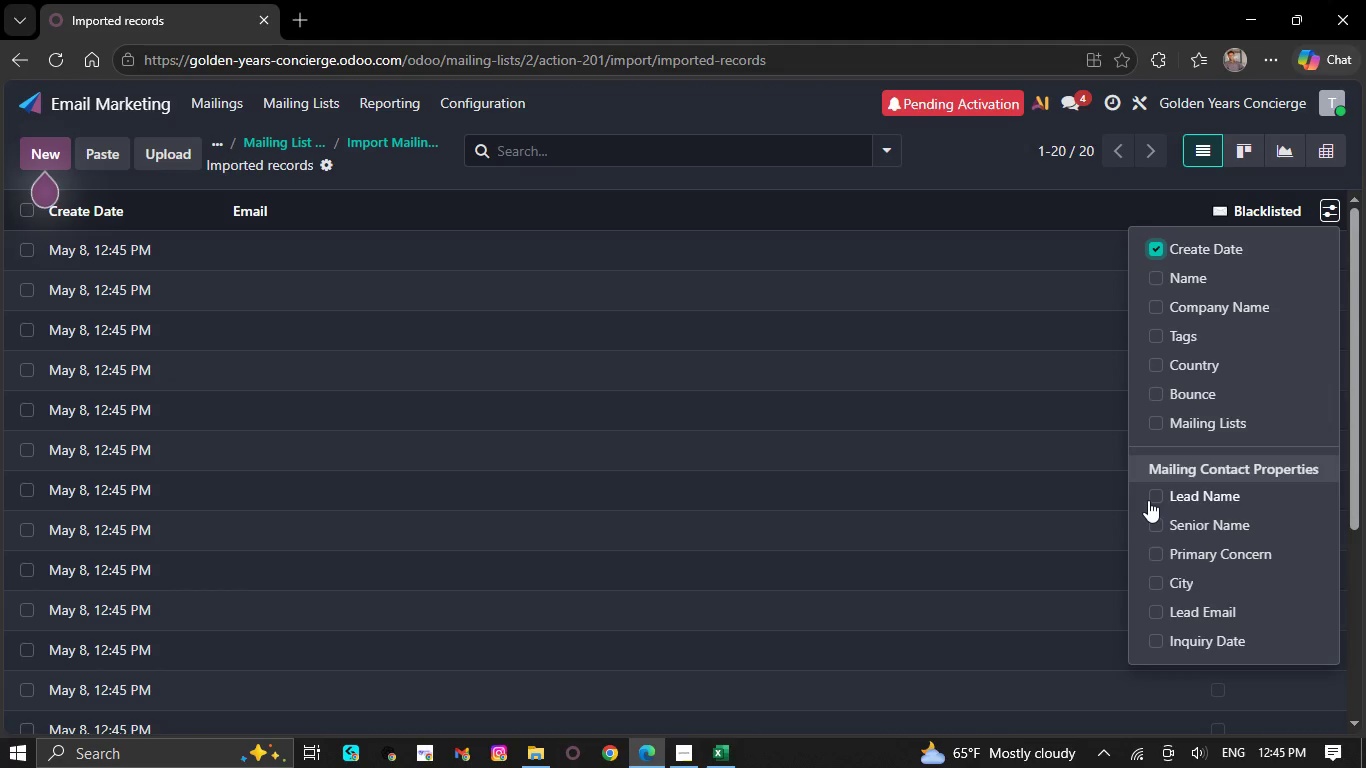 
left_click([1156, 492])
 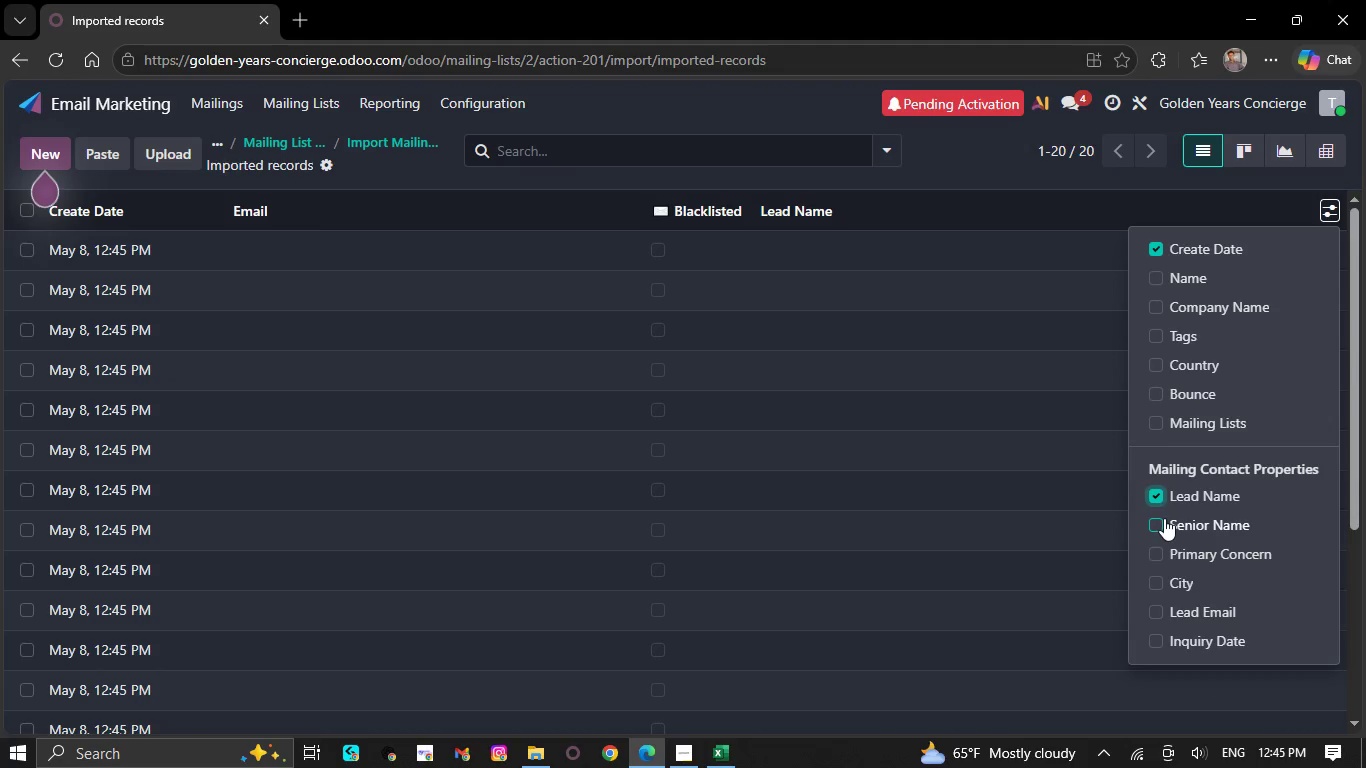 
left_click([1160, 520])
 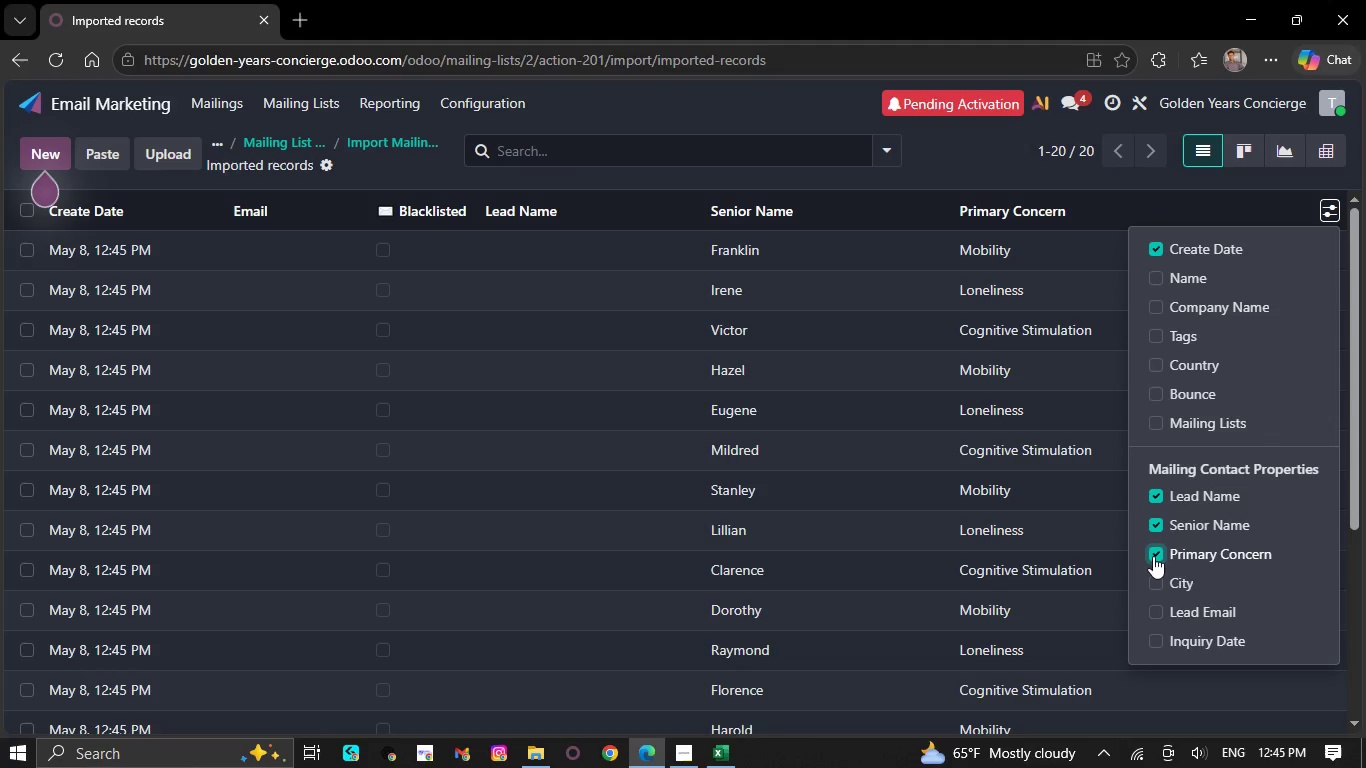 
left_click([1160, 573])
 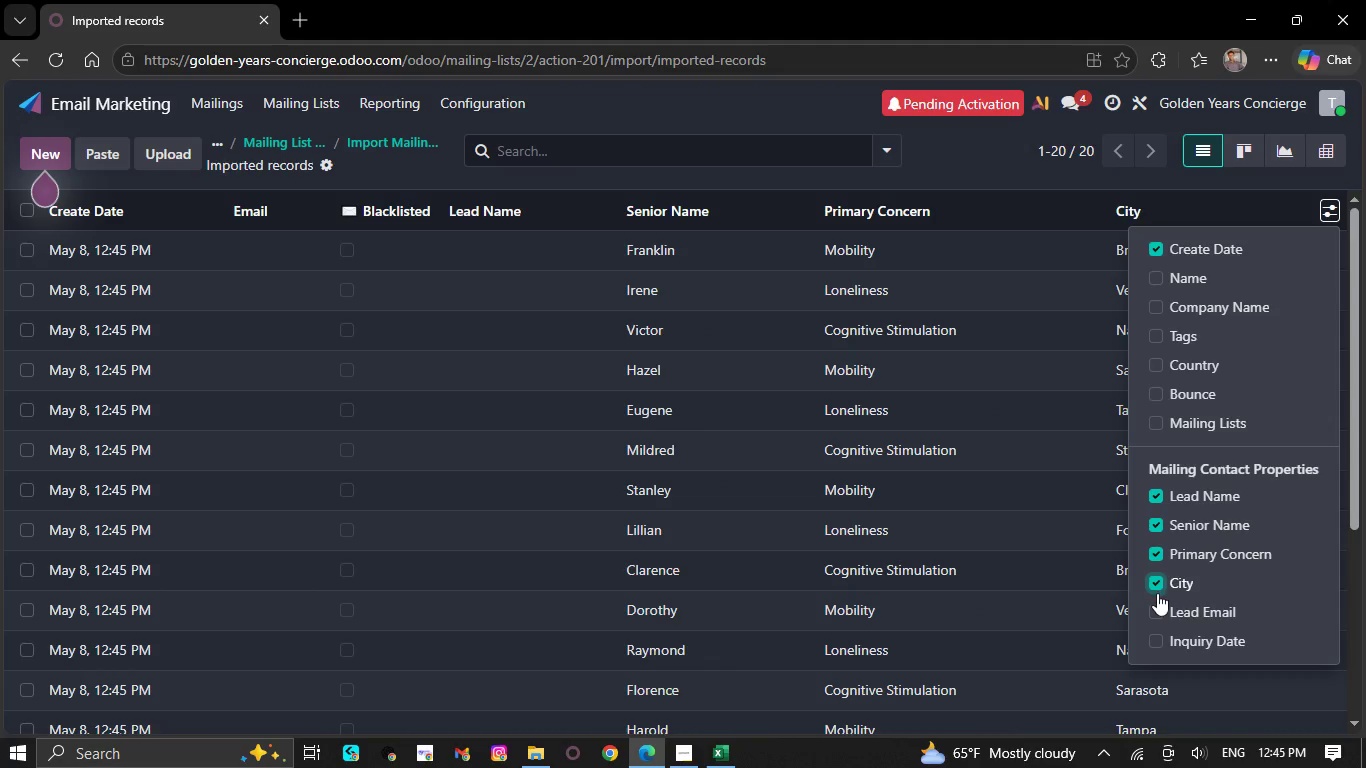 
left_click([1154, 606])
 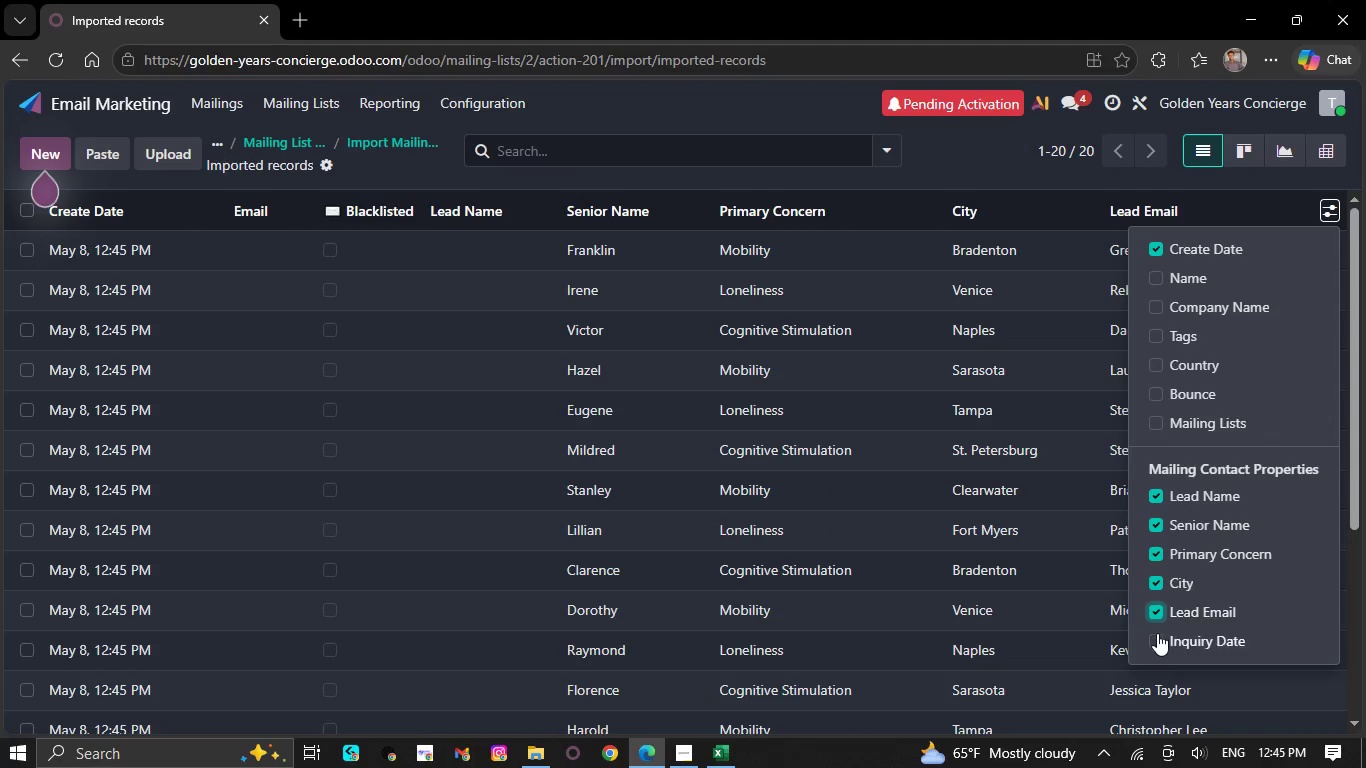 
left_click([1156, 639])
 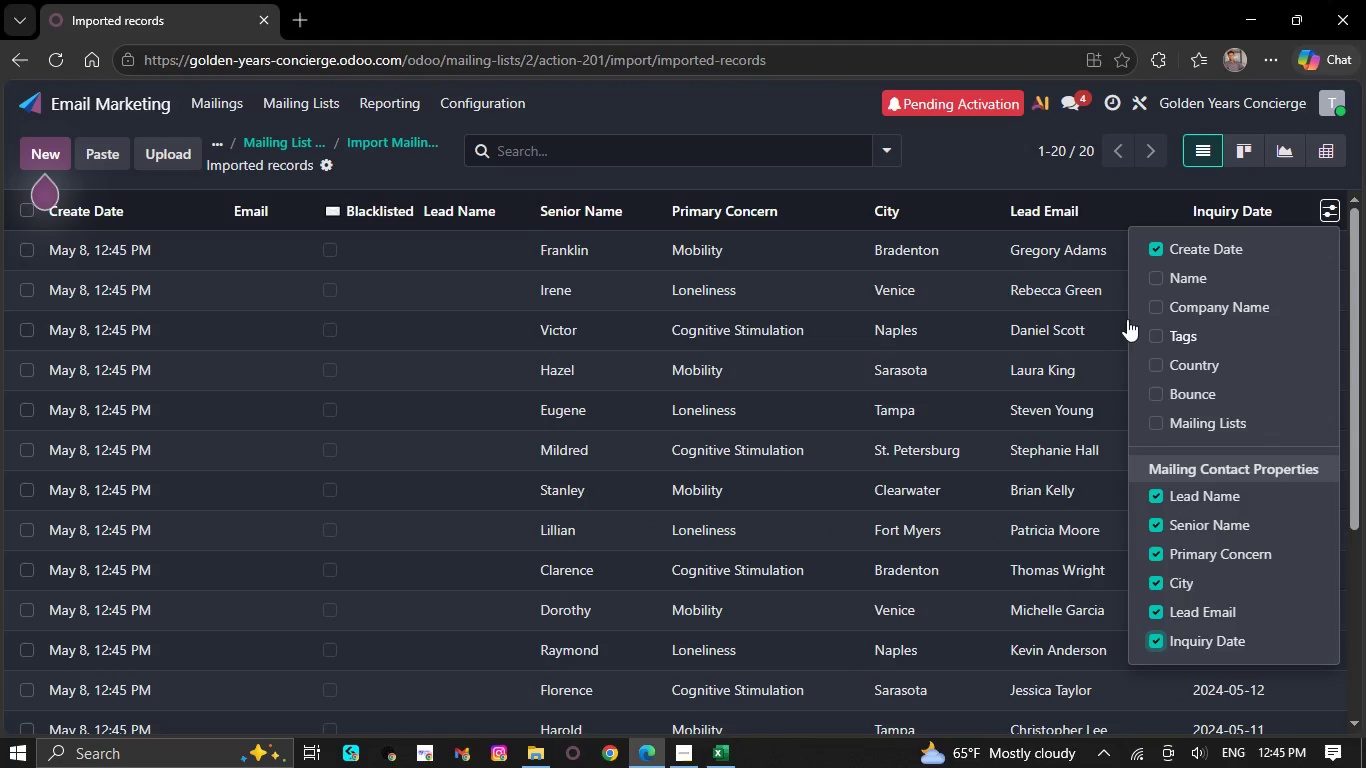 
left_click([1156, 272])
 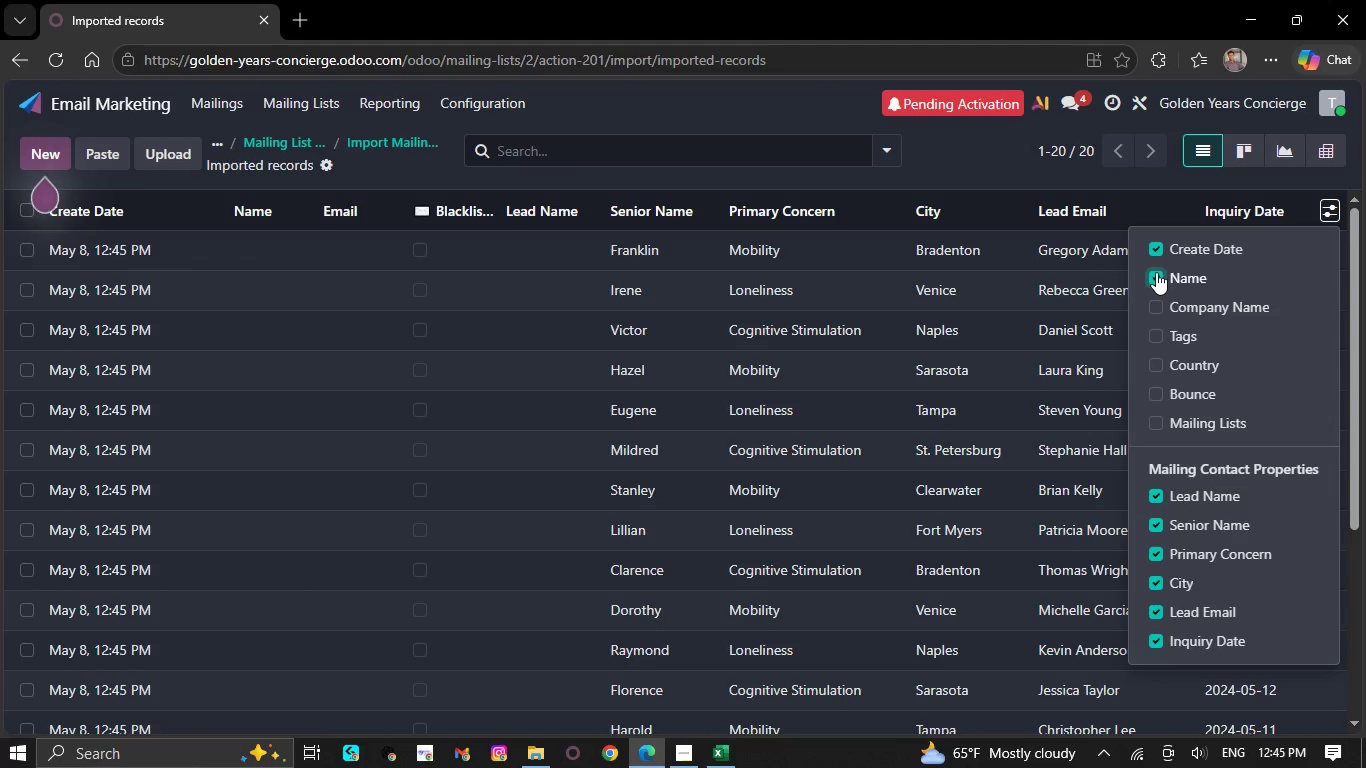 
wait(9.16)
 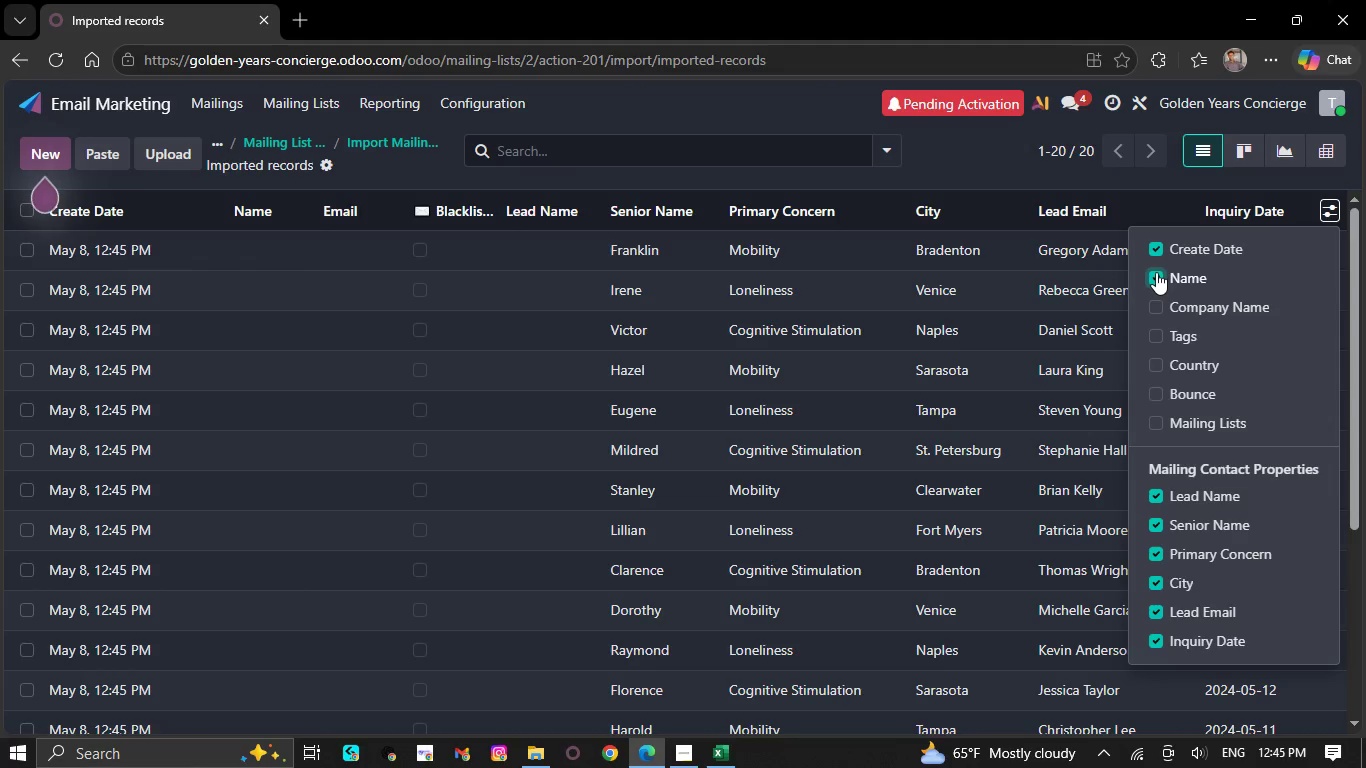 
left_click([1162, 312])
 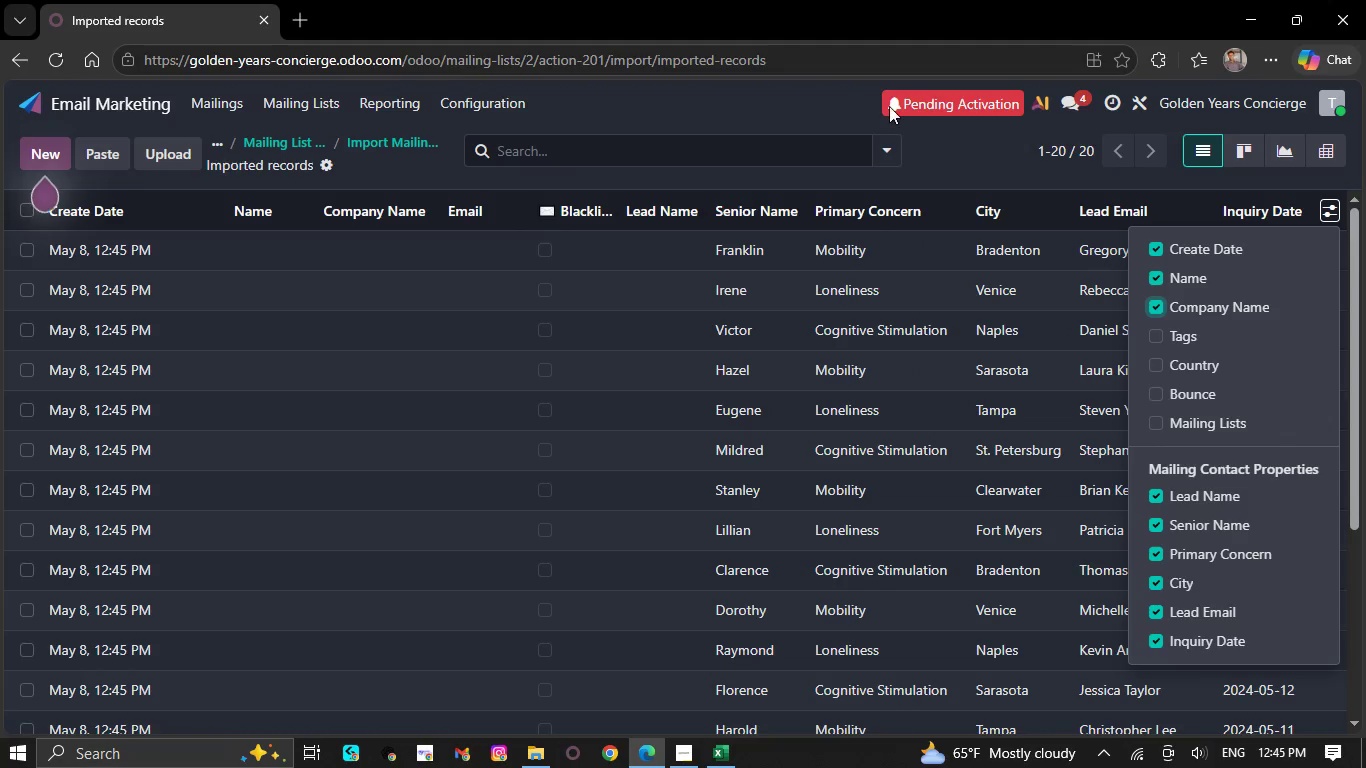 
left_click([754, 108])
 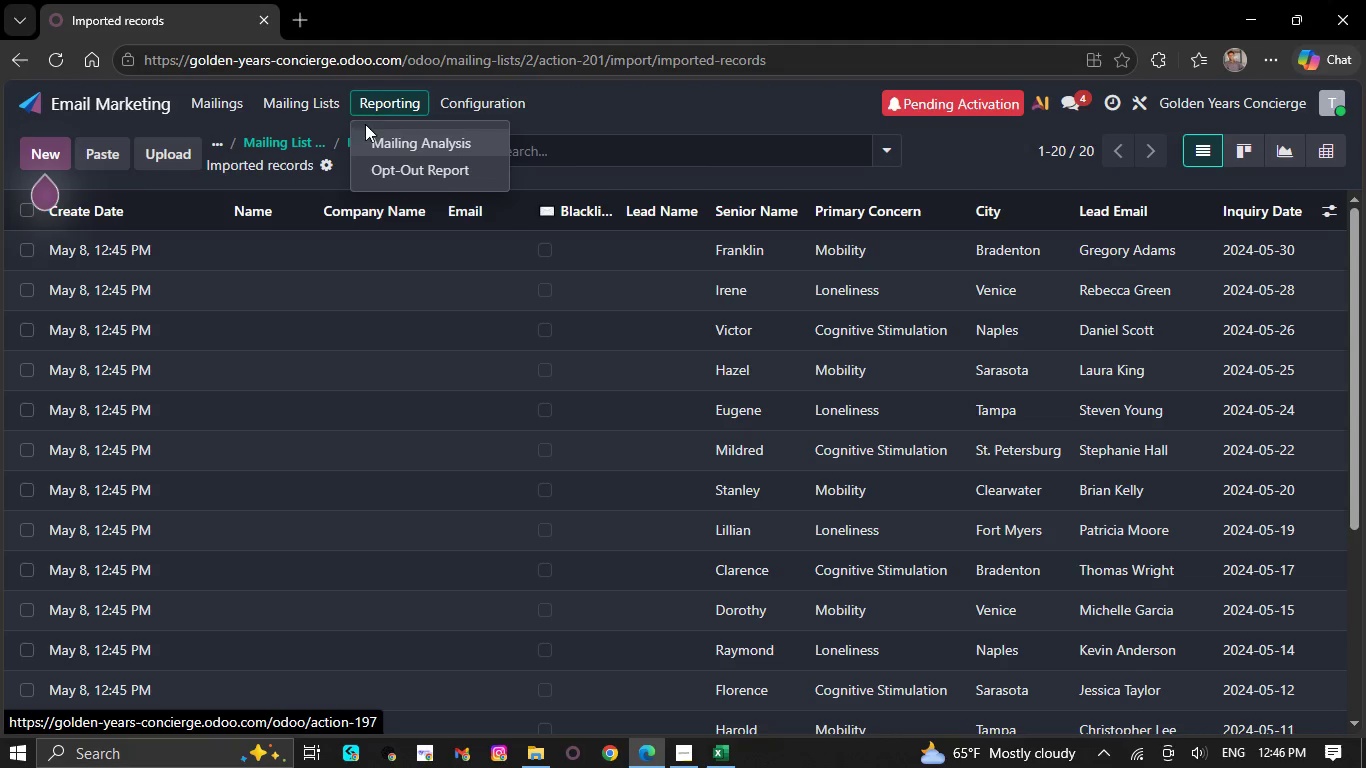 
wait(5.59)
 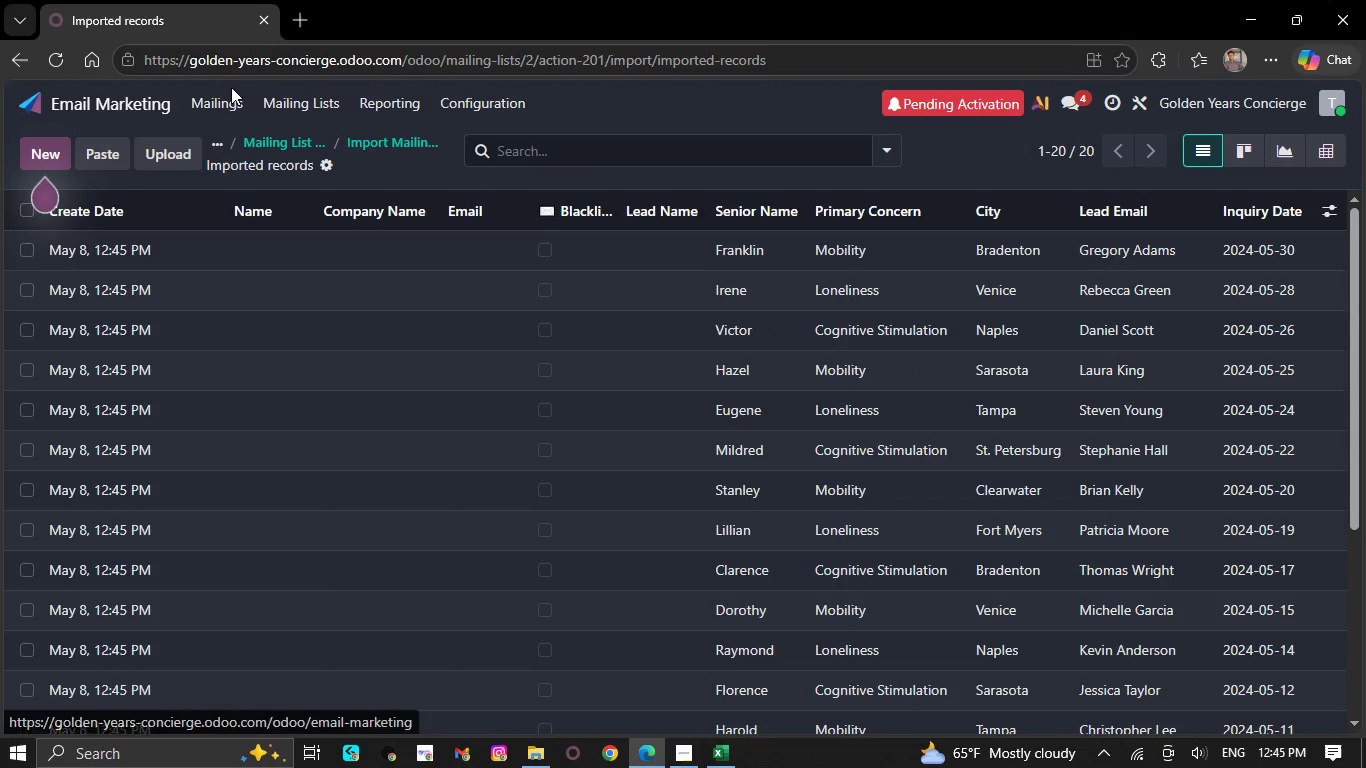 
left_click([335, 140])
 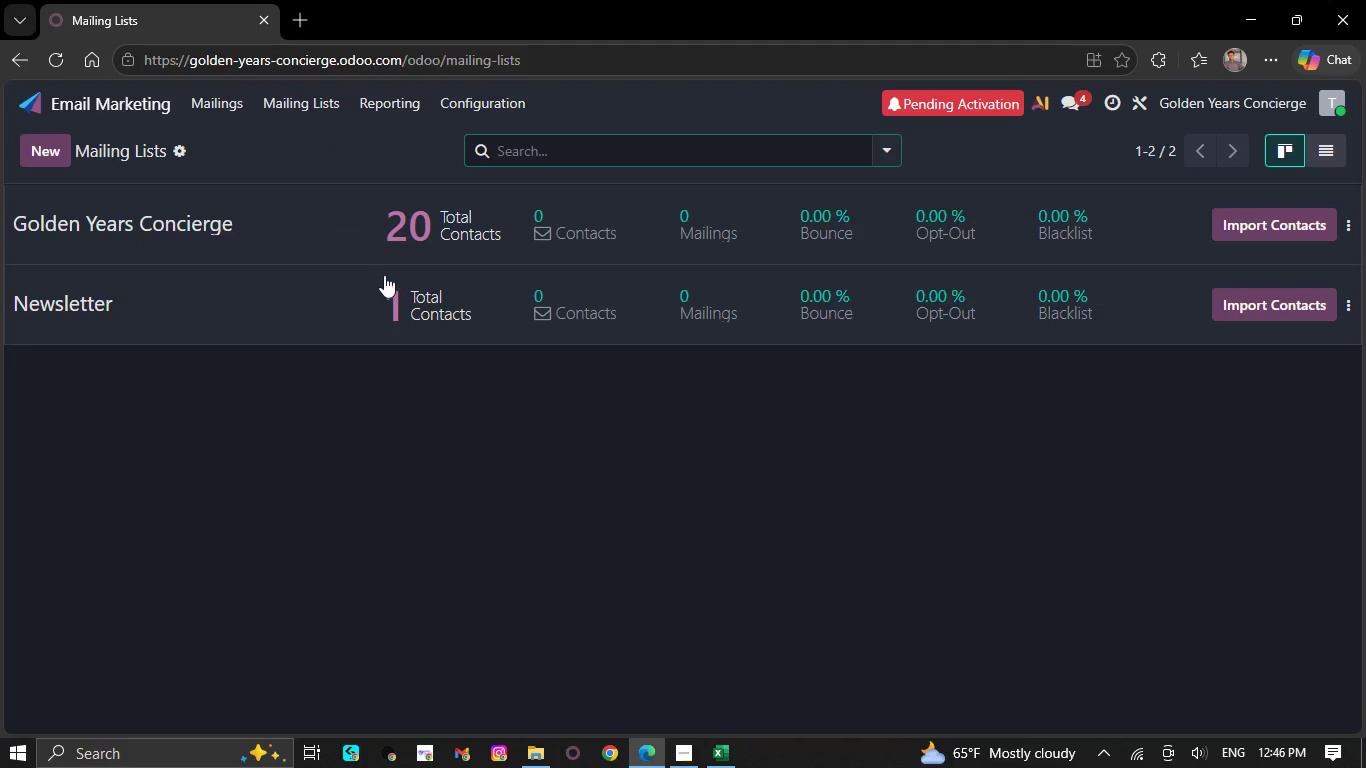 
left_click([349, 213])
 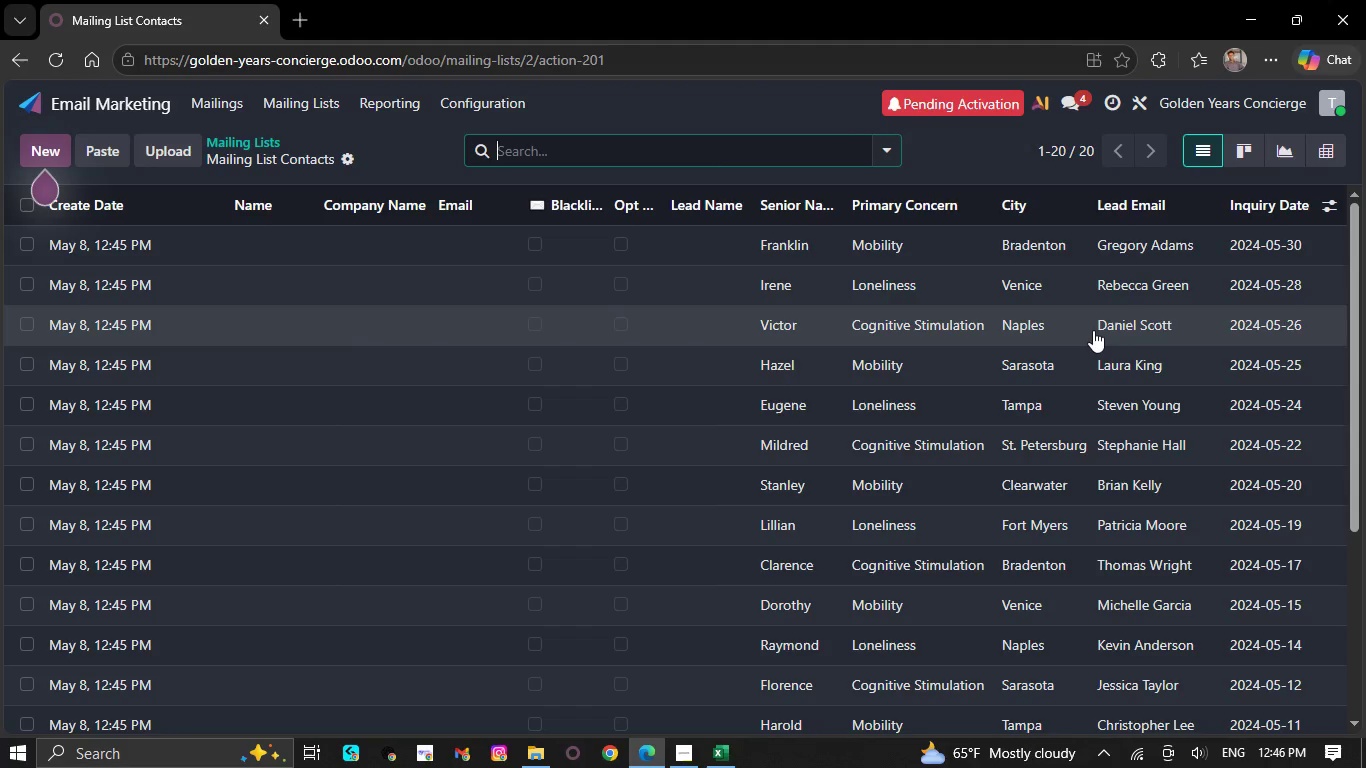 
left_click([1327, 196])
 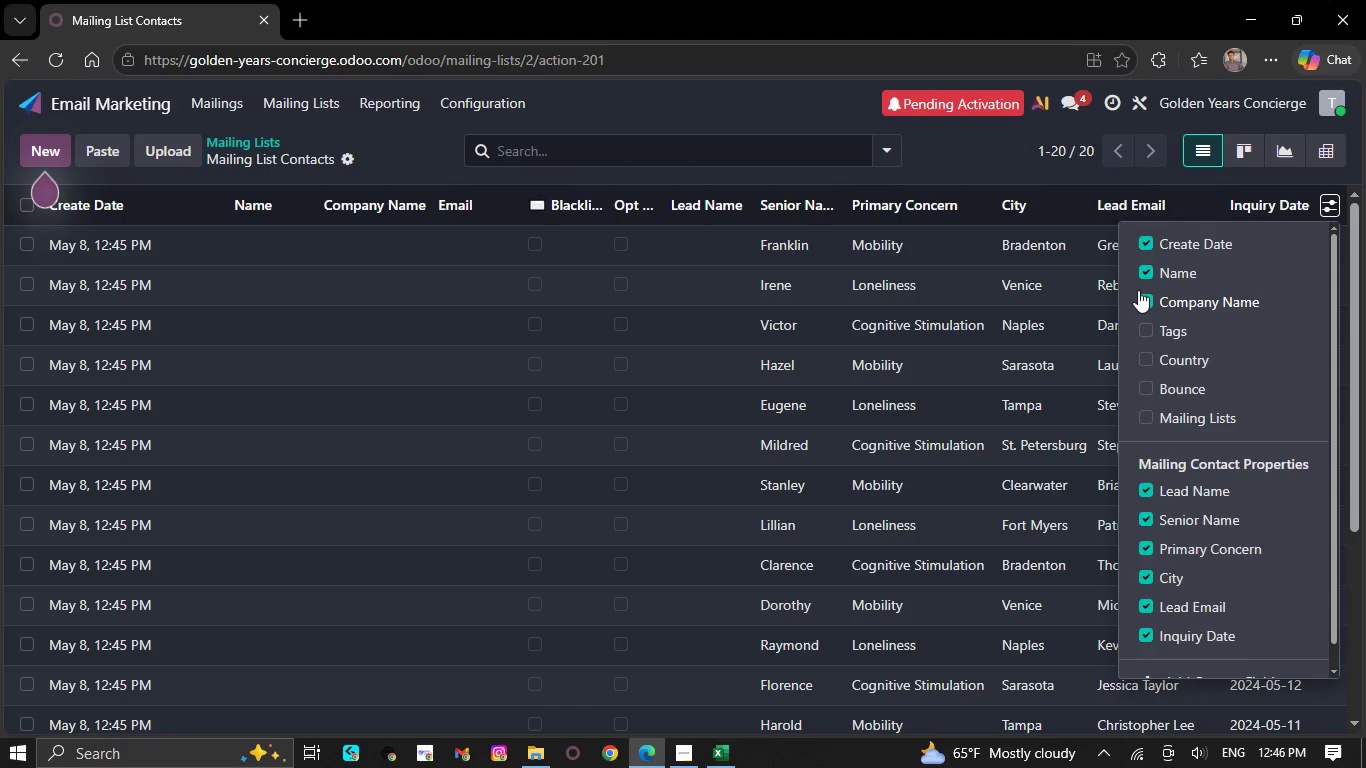 
left_click([1146, 292])
 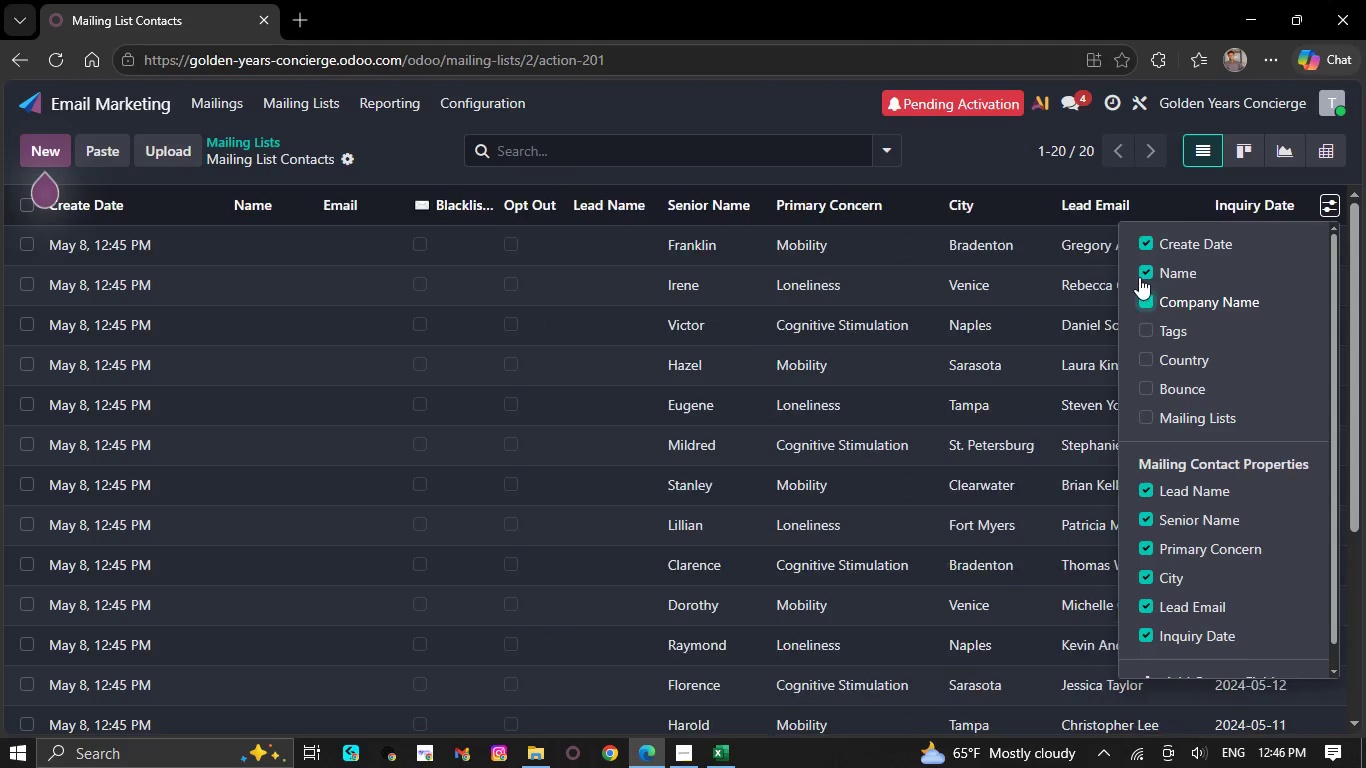 
left_click([1139, 277])
 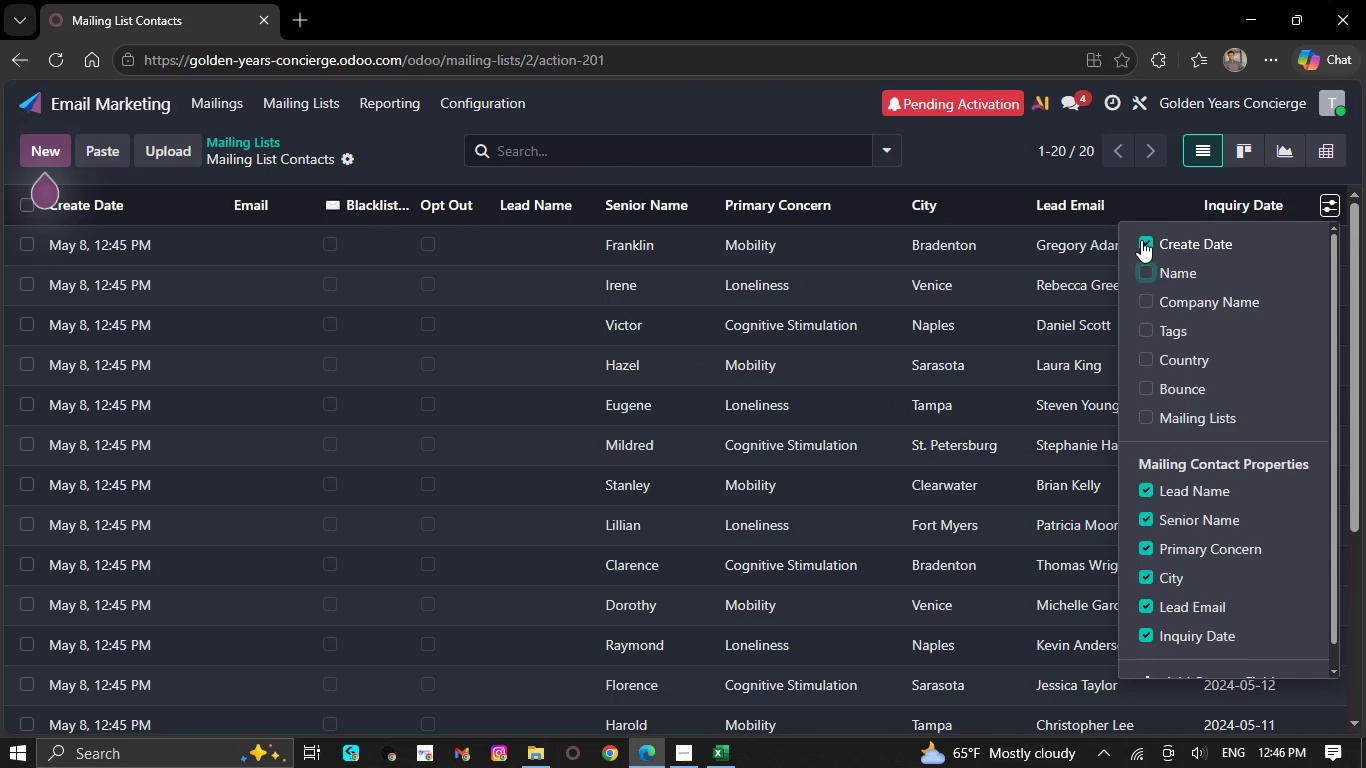 
left_click([1141, 240])
 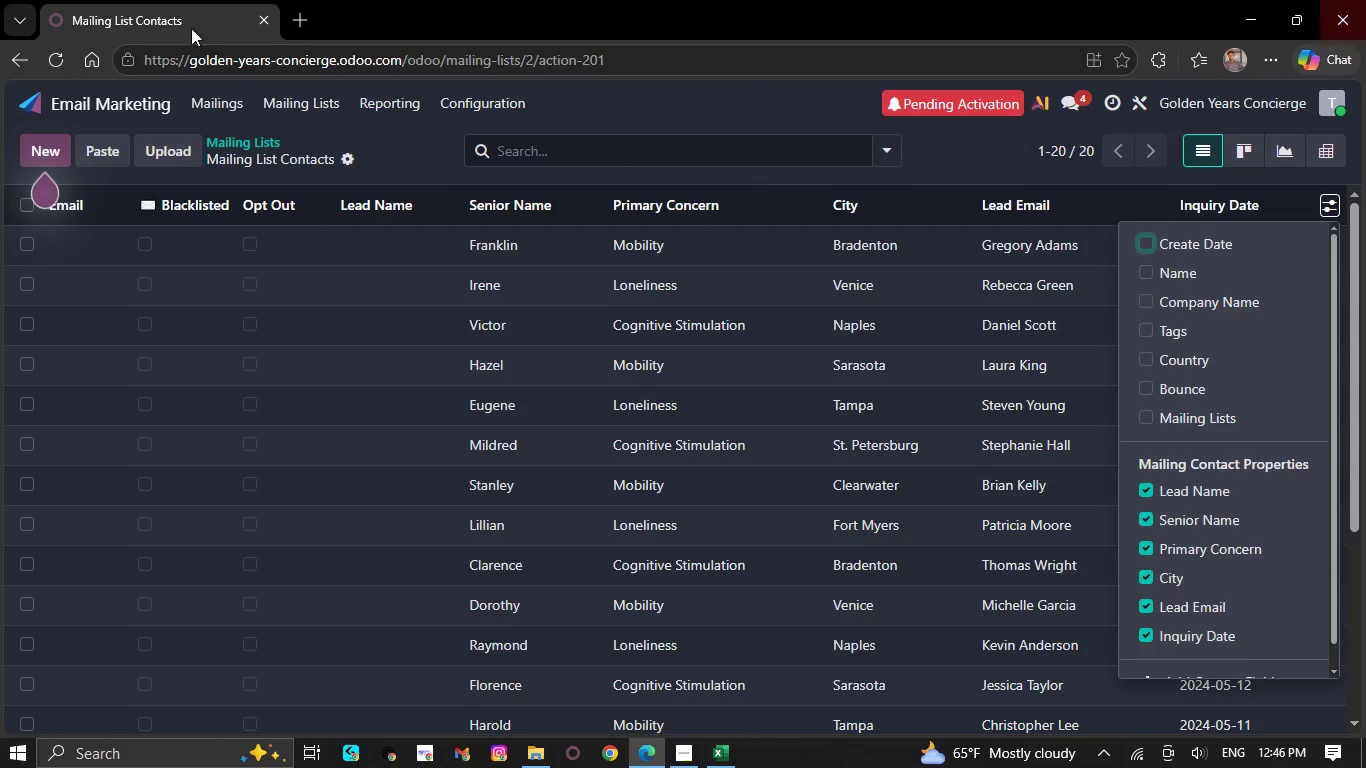 
left_click([342, 152])
 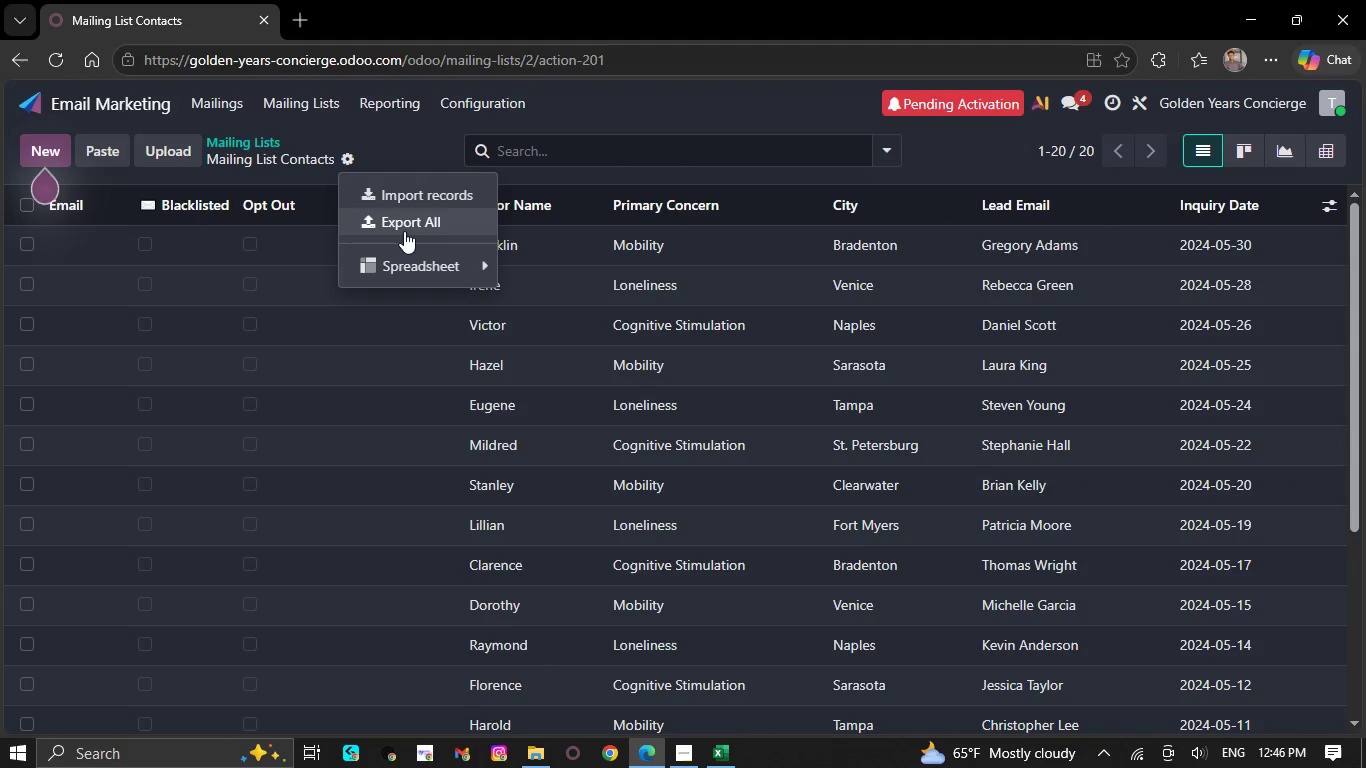 
left_click([307, 496])
 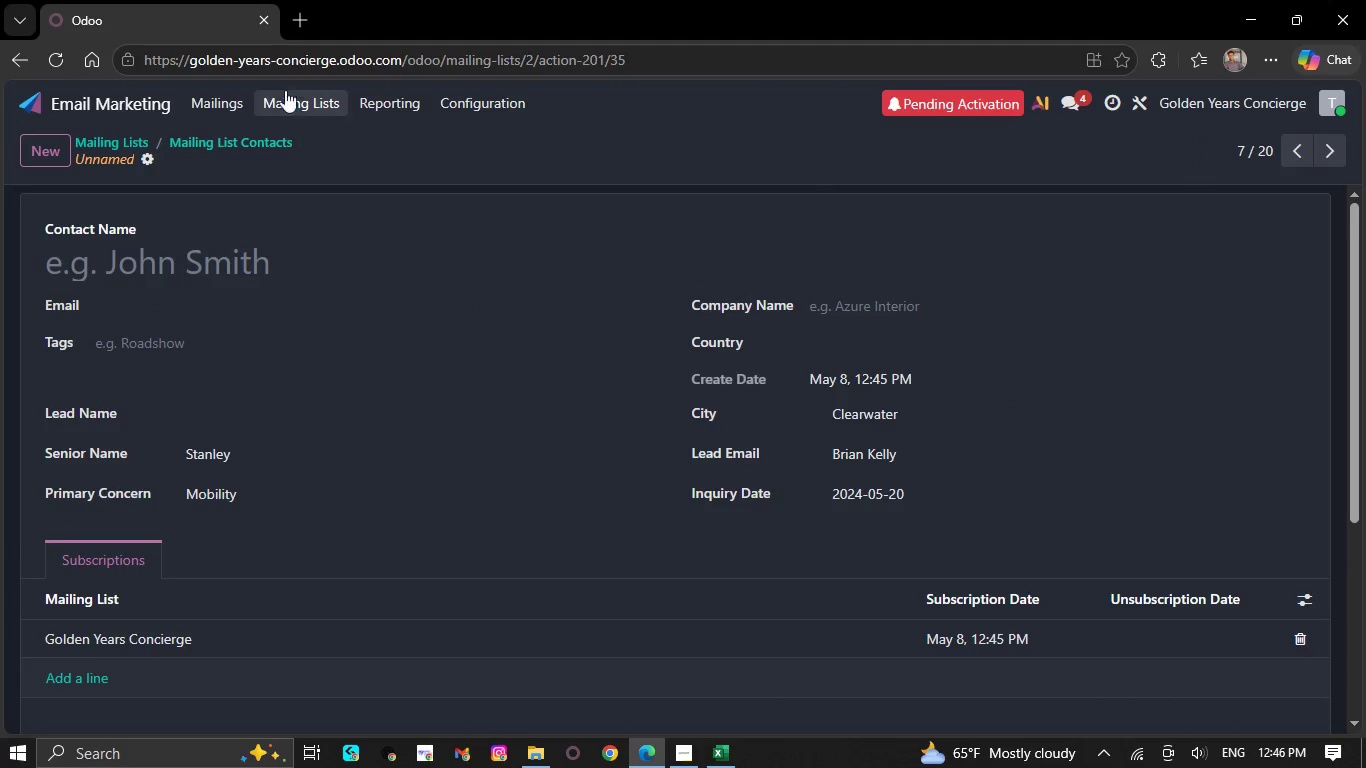 
left_click([299, 102])
 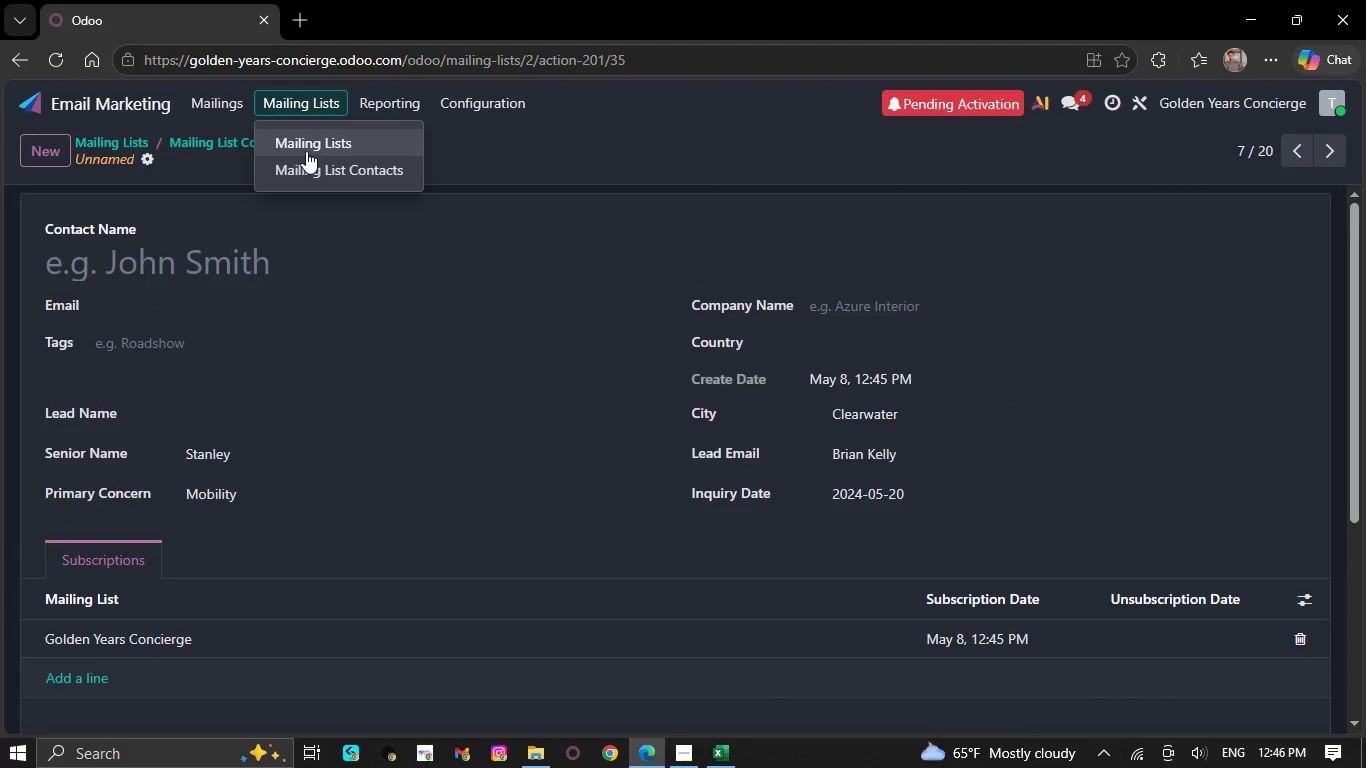 
left_click([307, 150])
 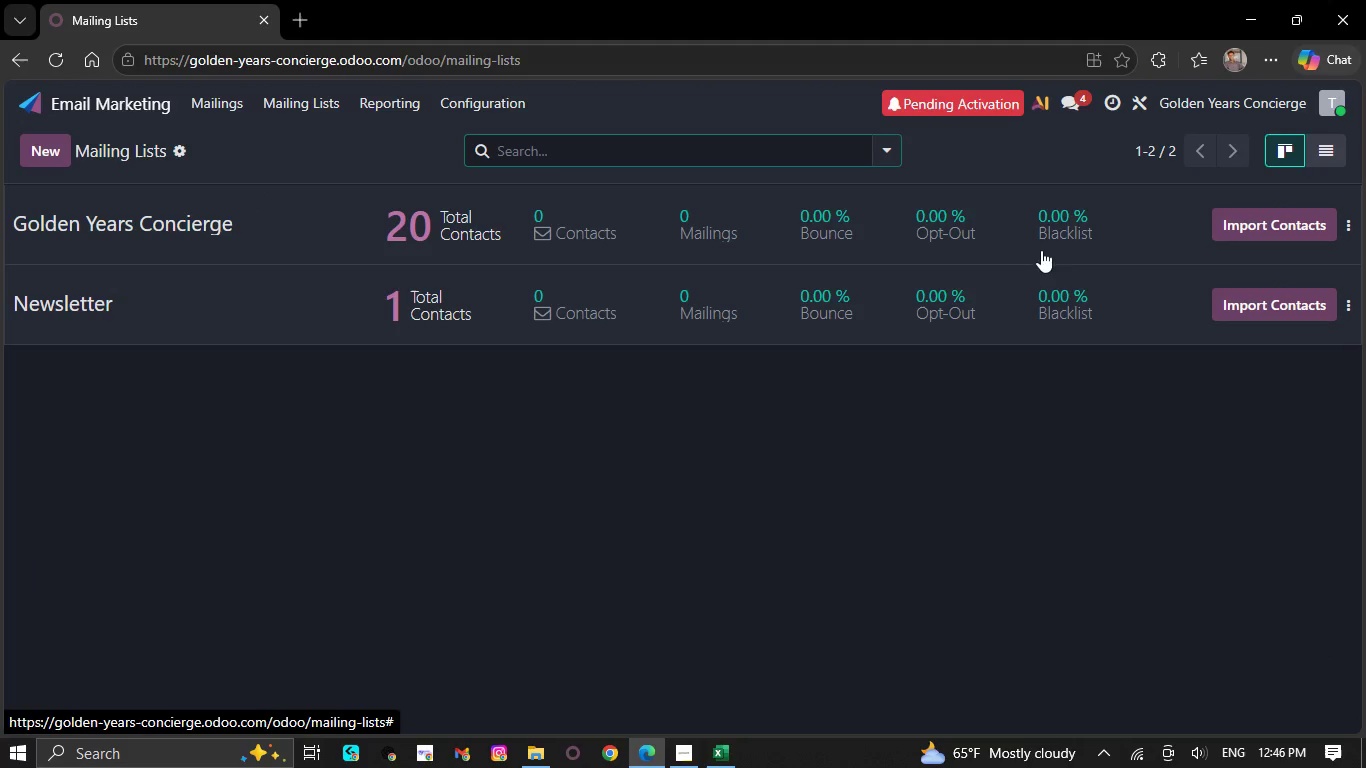 
left_click([1159, 238])
 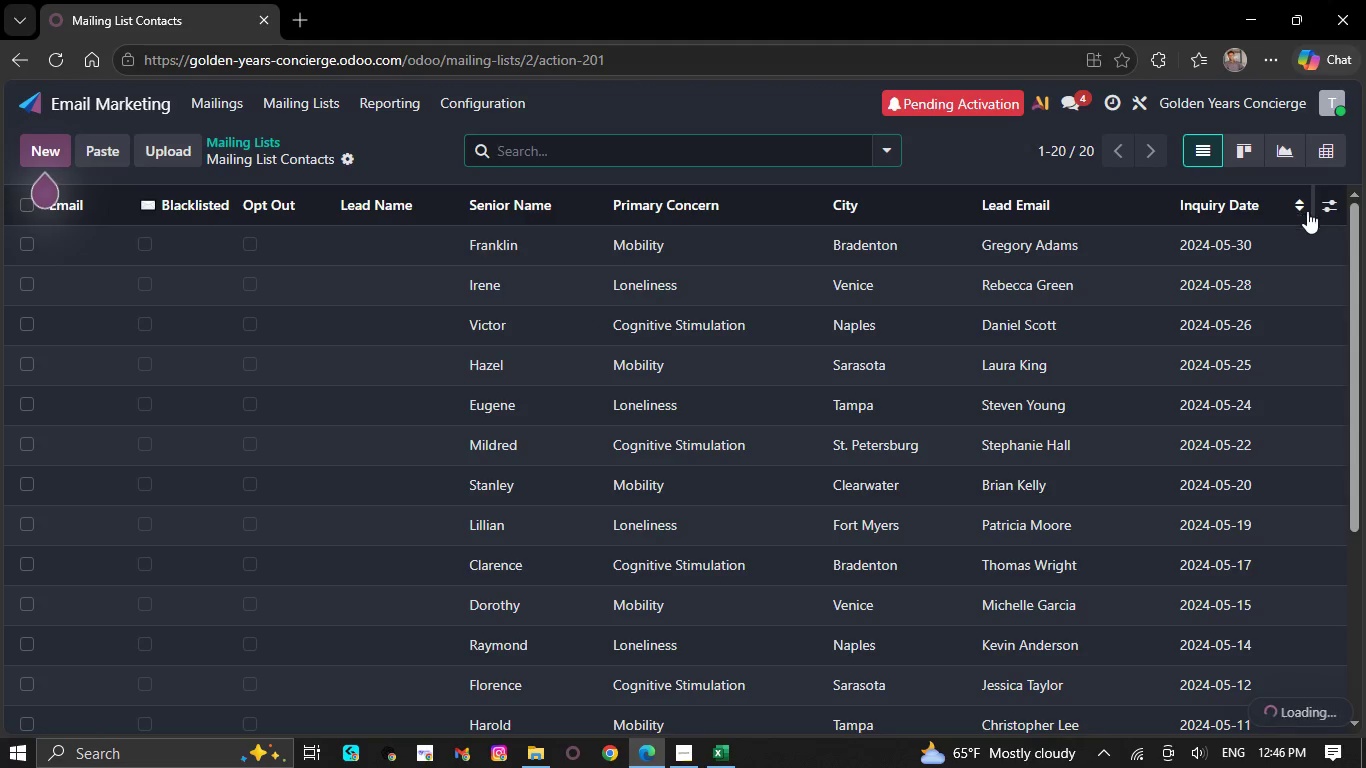 
left_click([1322, 201])
 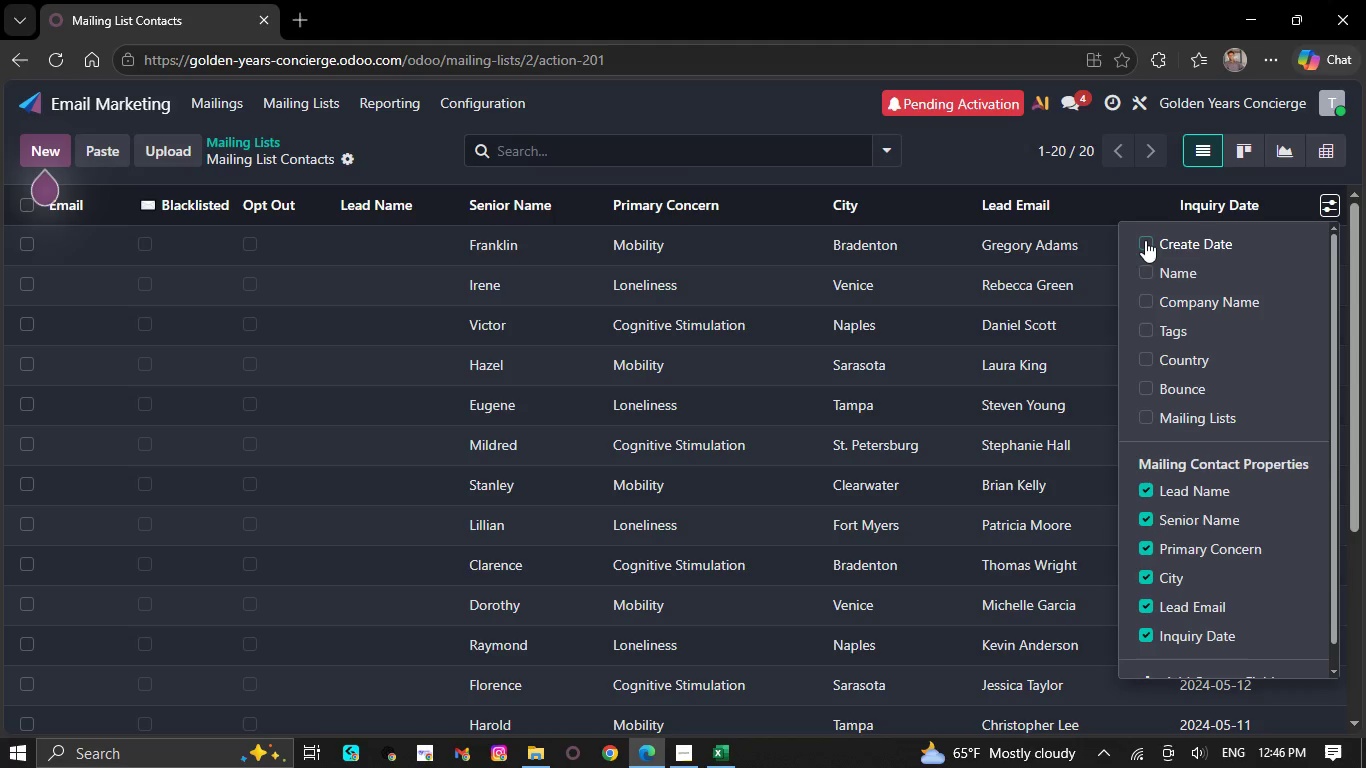 
left_click([1145, 238])
 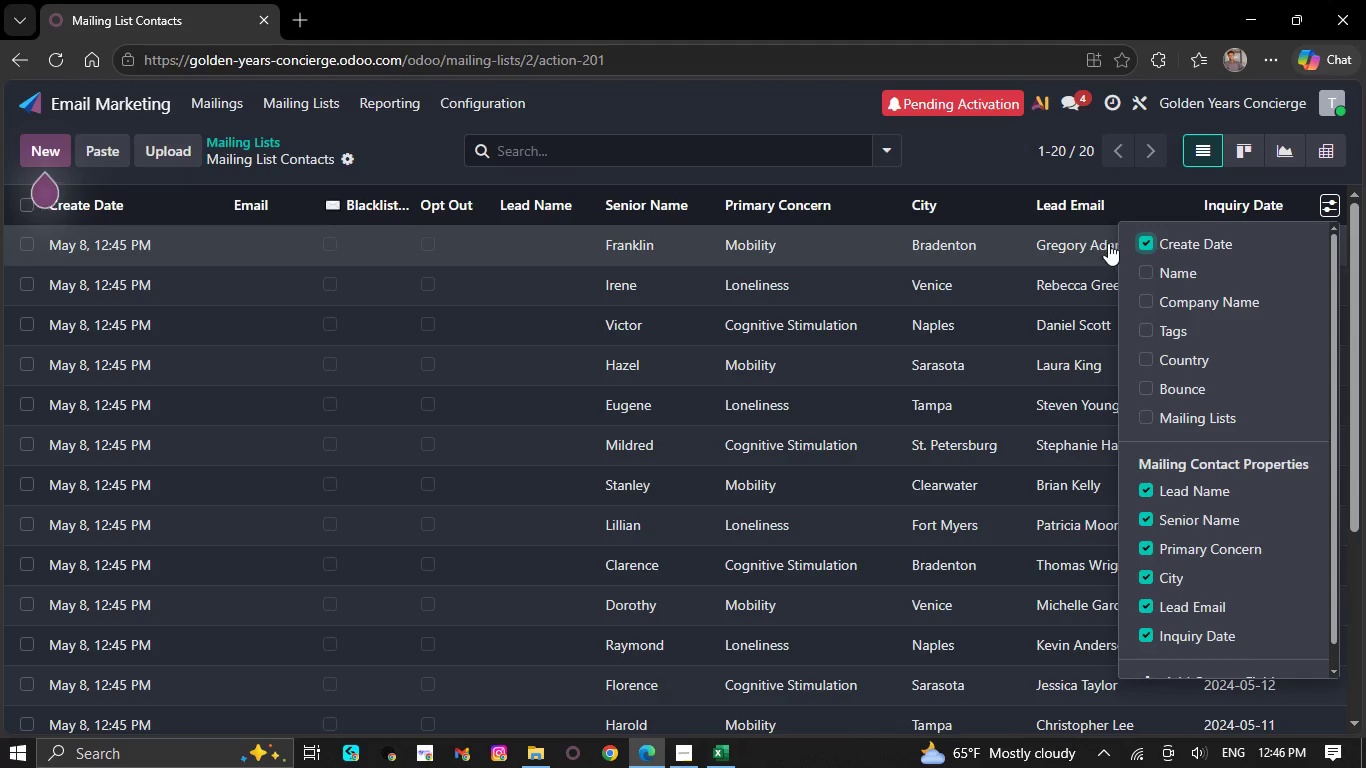 
scroll: coordinate [1253, 373], scroll_direction: up, amount: 7.0
 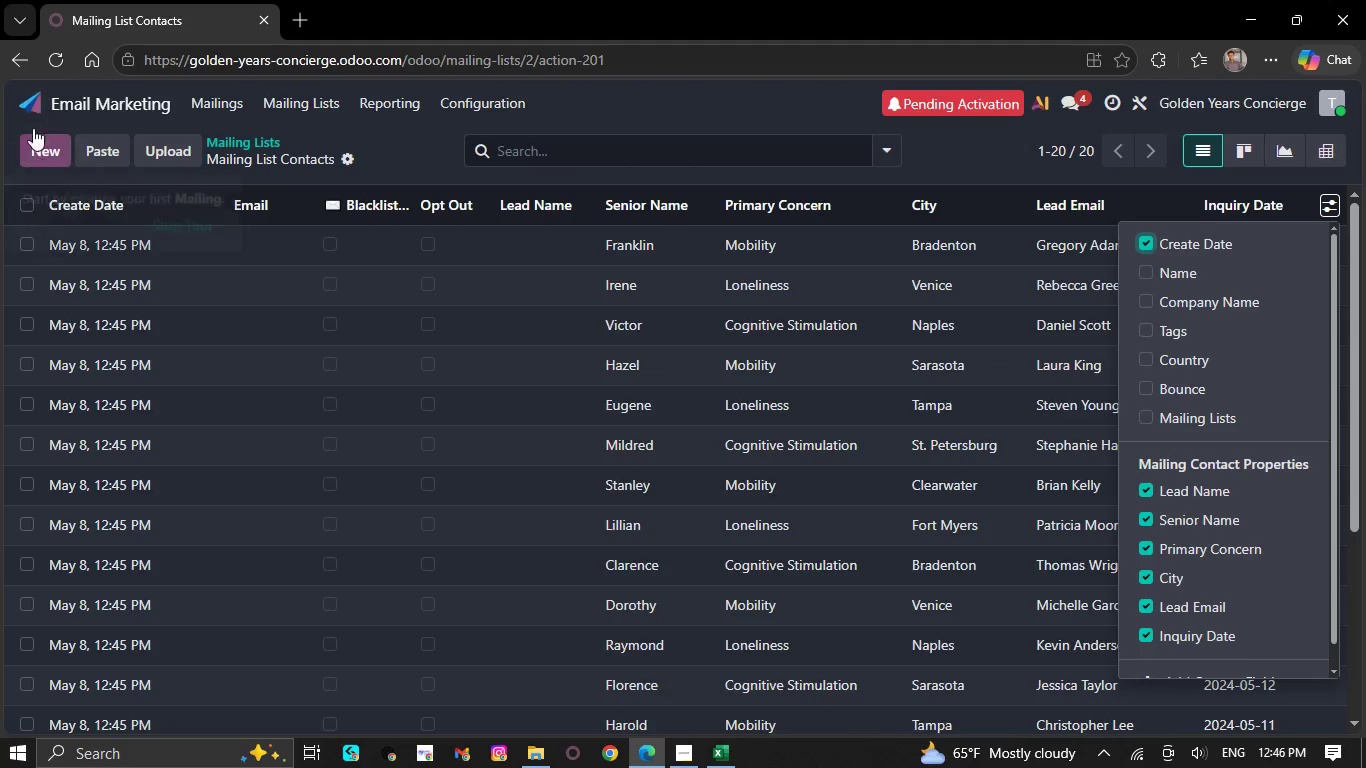 
left_click([77, 93])
 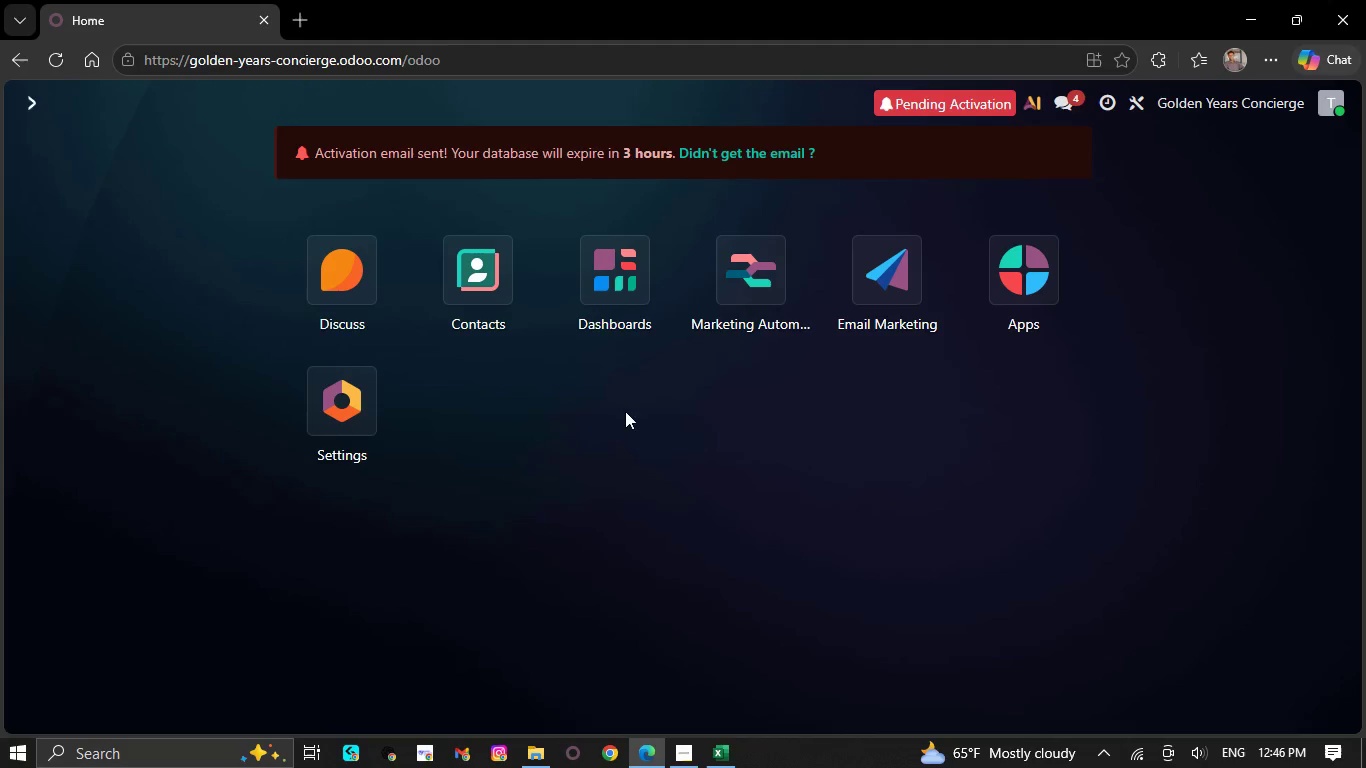 
left_click([475, 255])
 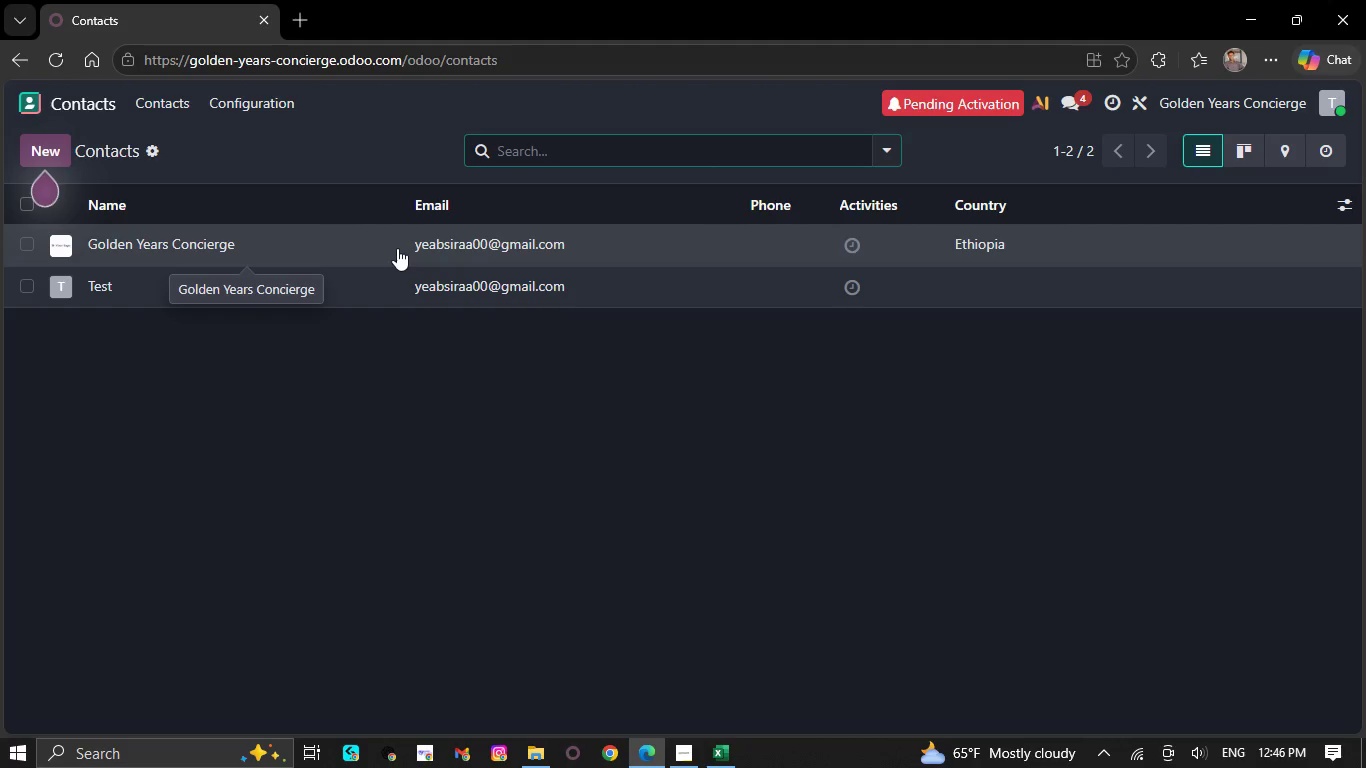 
wait(11.8)
 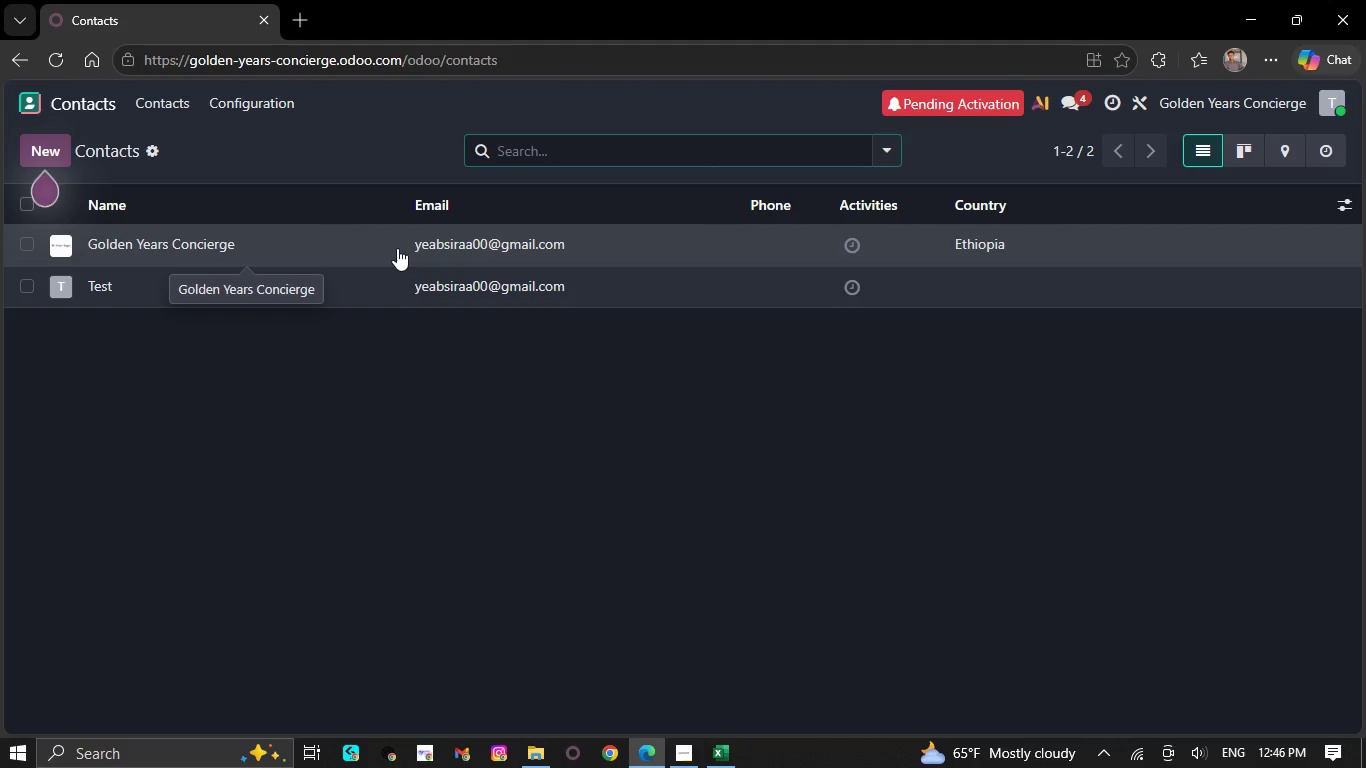 
left_click([498, 275])
 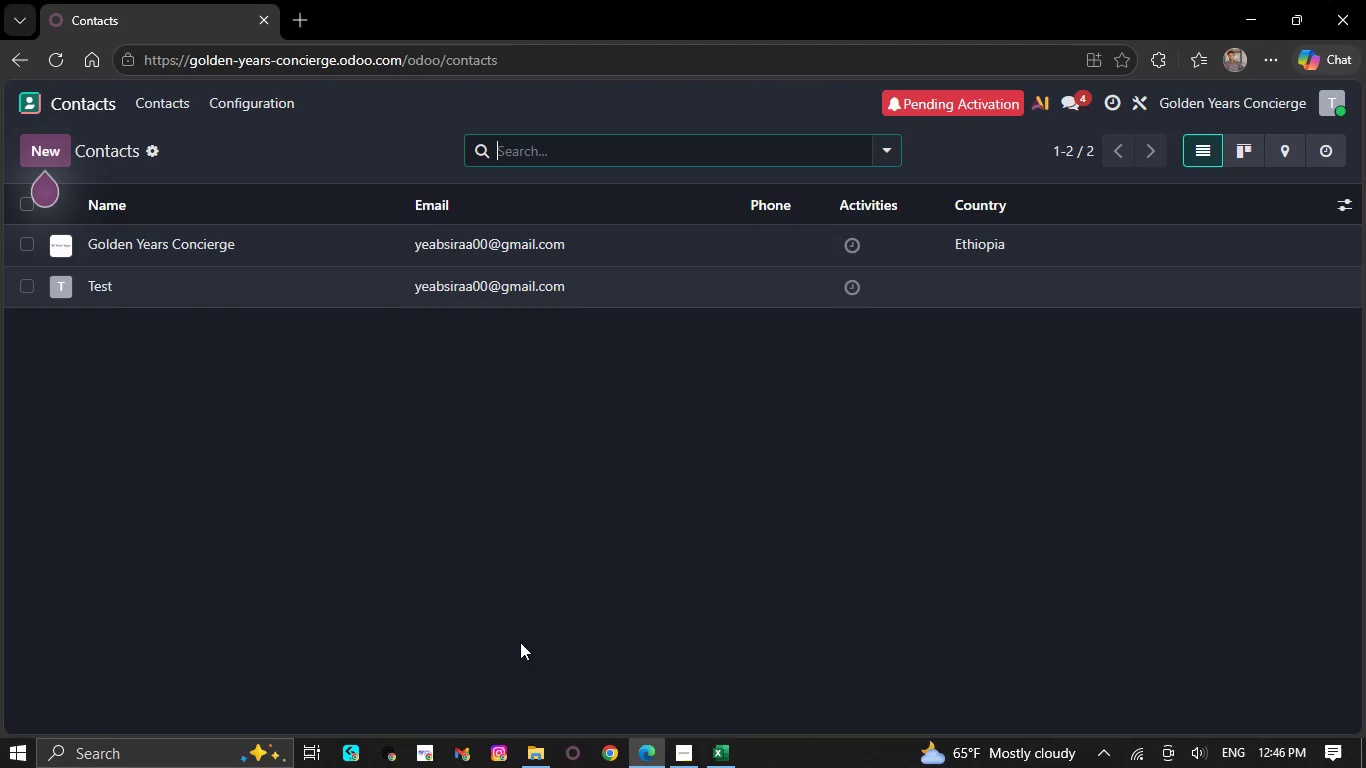 
wait(6.31)
 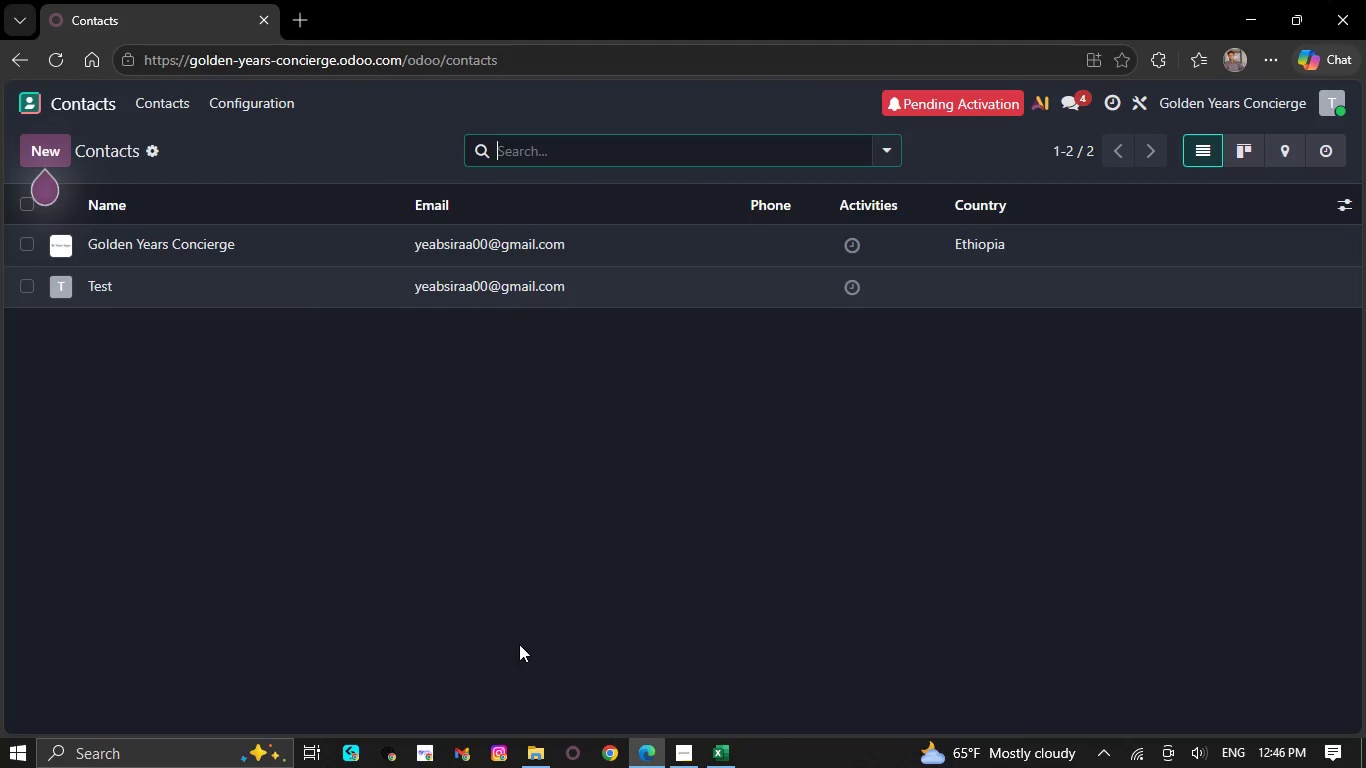 
left_click([241, 273])
 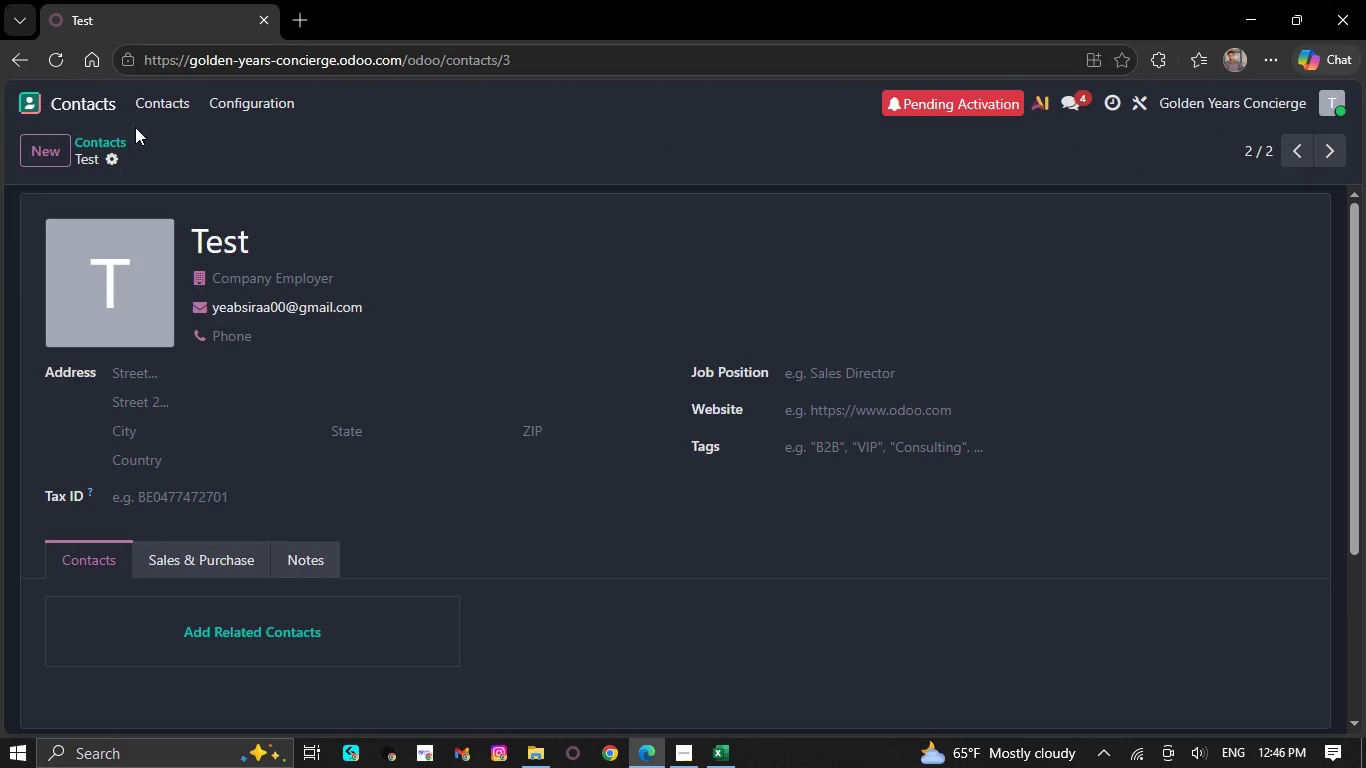 
left_click([103, 149])
 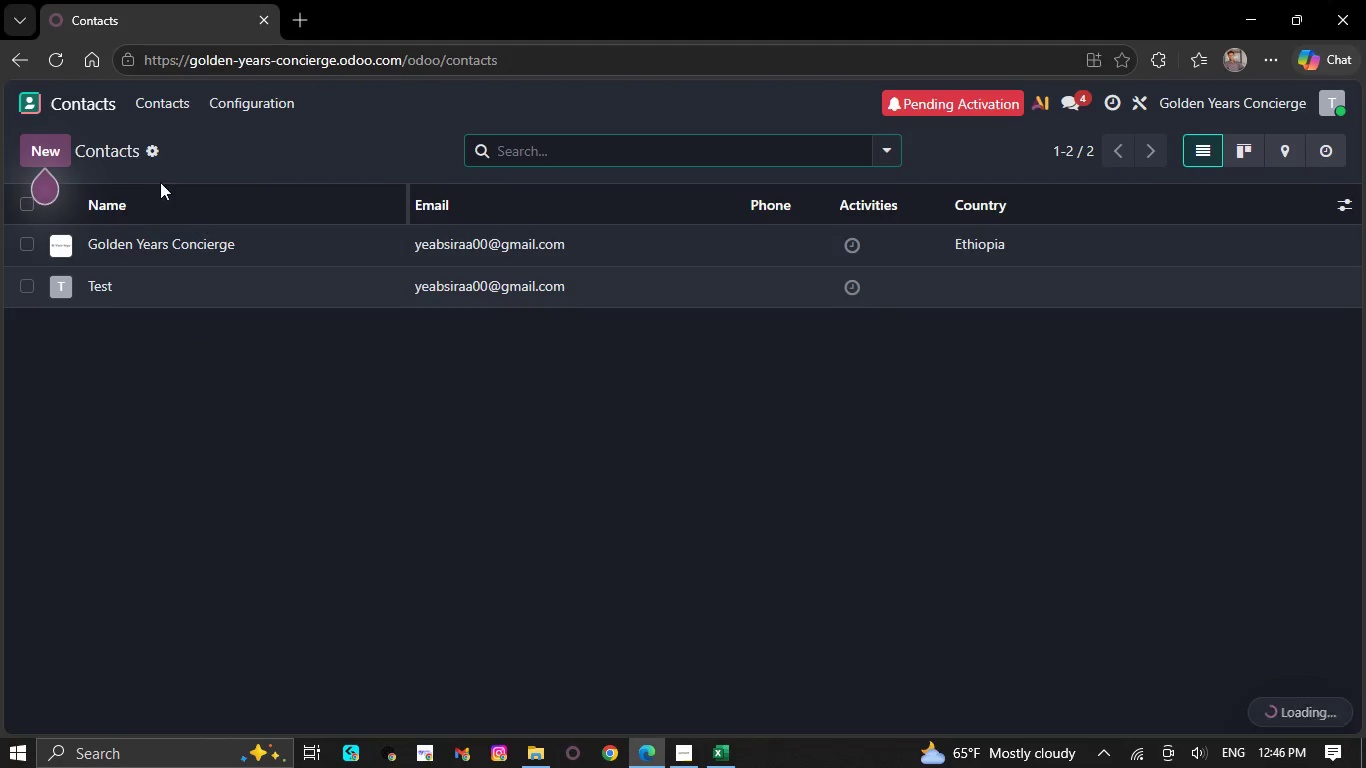 
left_click([157, 152])
 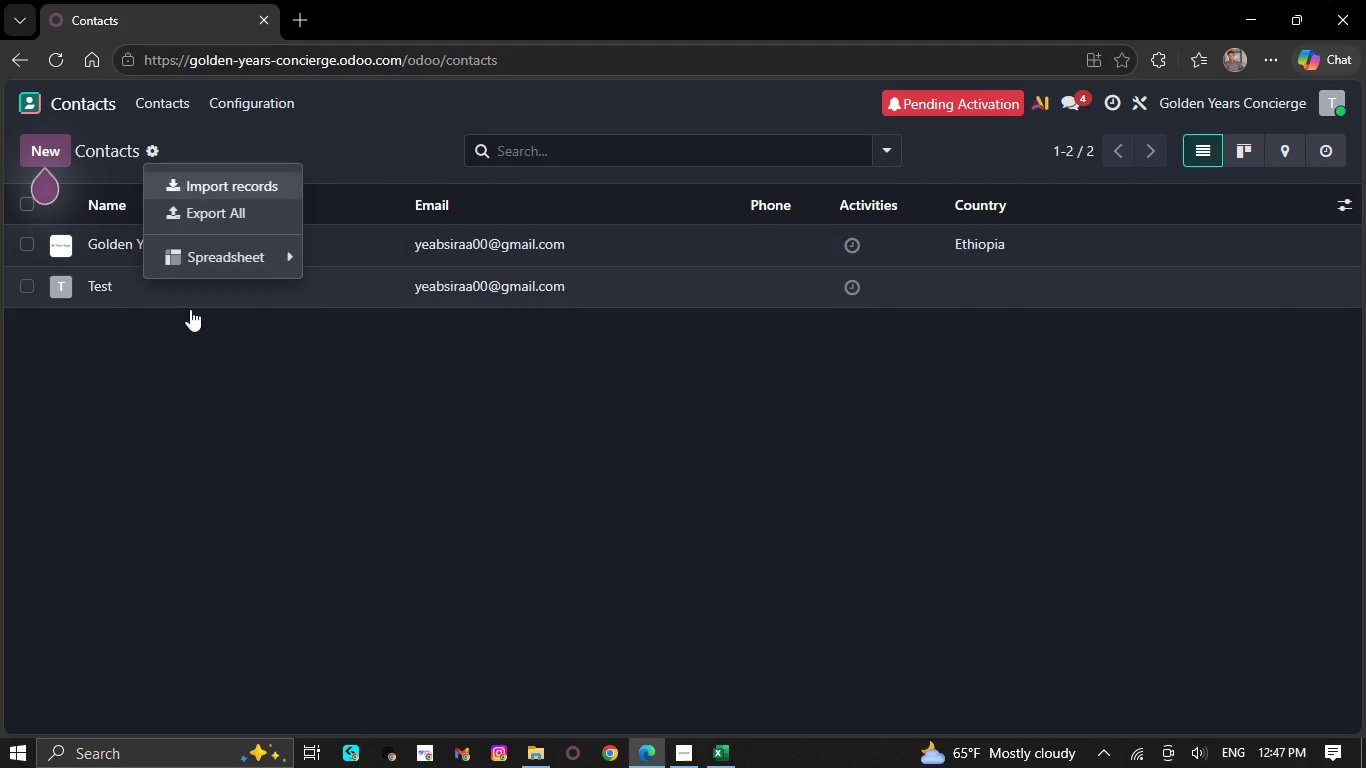 
left_click_drag(start_coordinate=[194, 453], to_coordinate=[194, 432])
 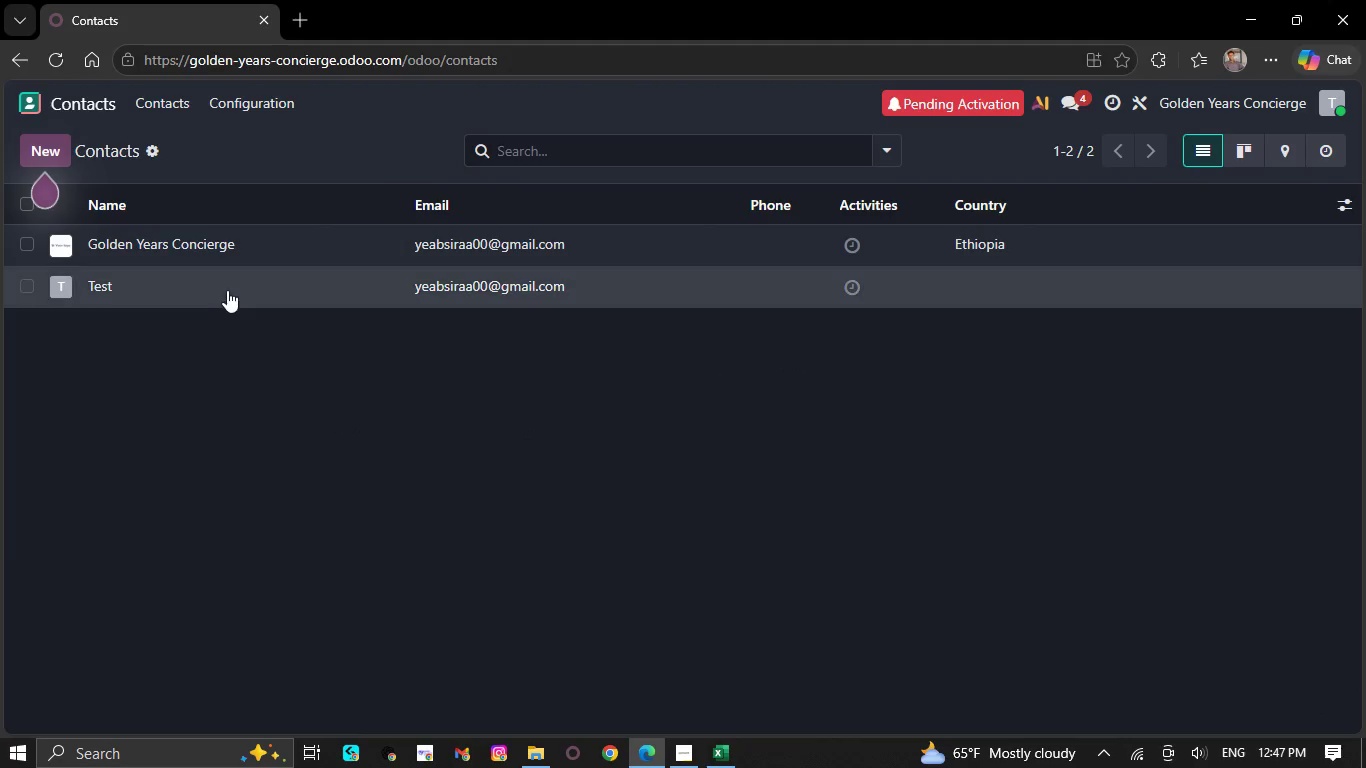 
double_click([227, 290])
 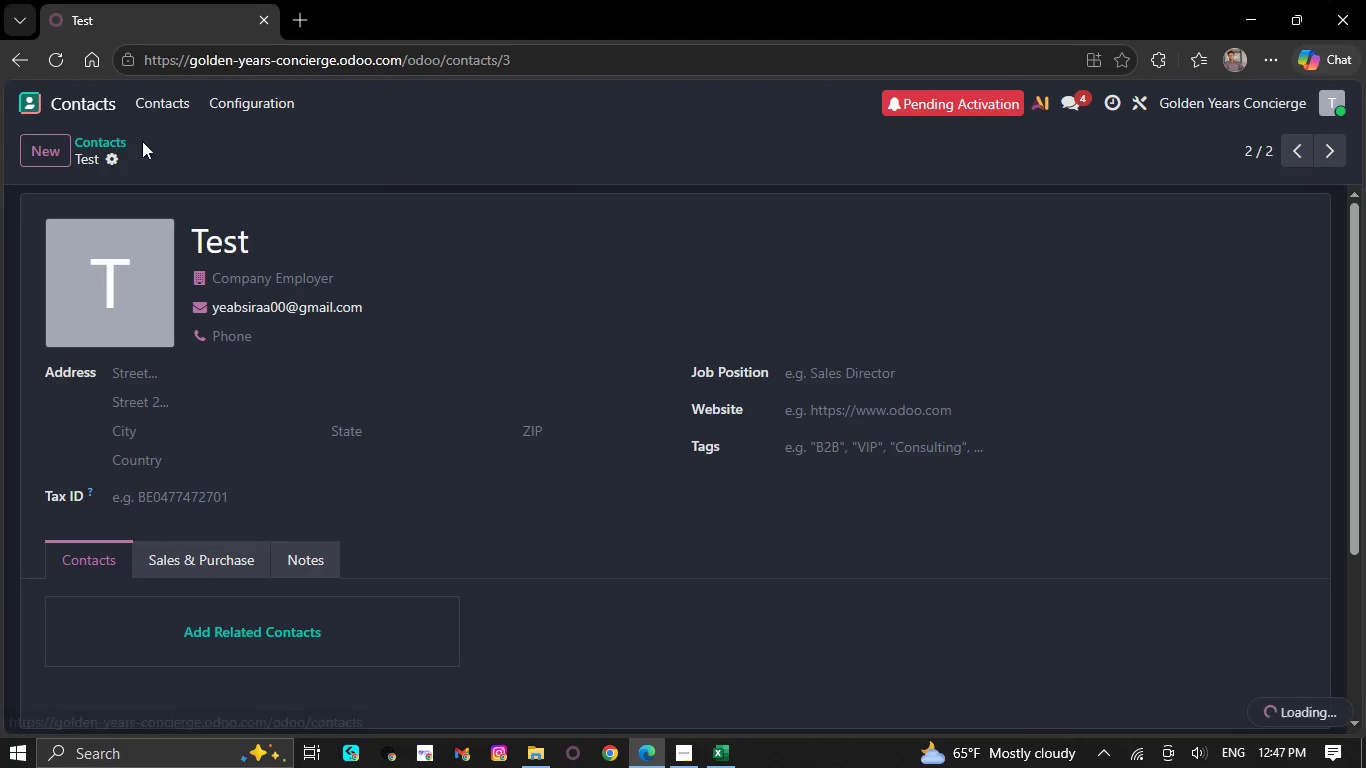 
mouse_move([144, 130])
 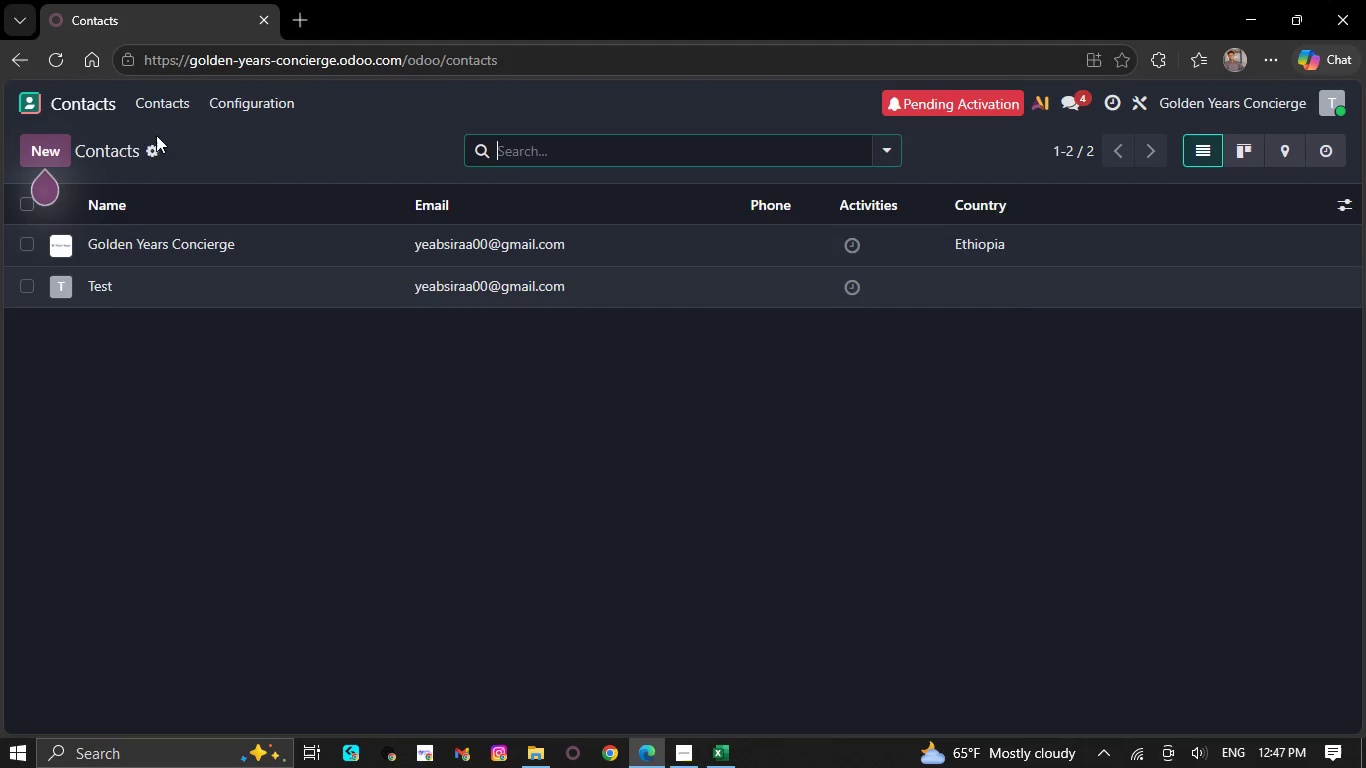 
left_click([153, 154])
 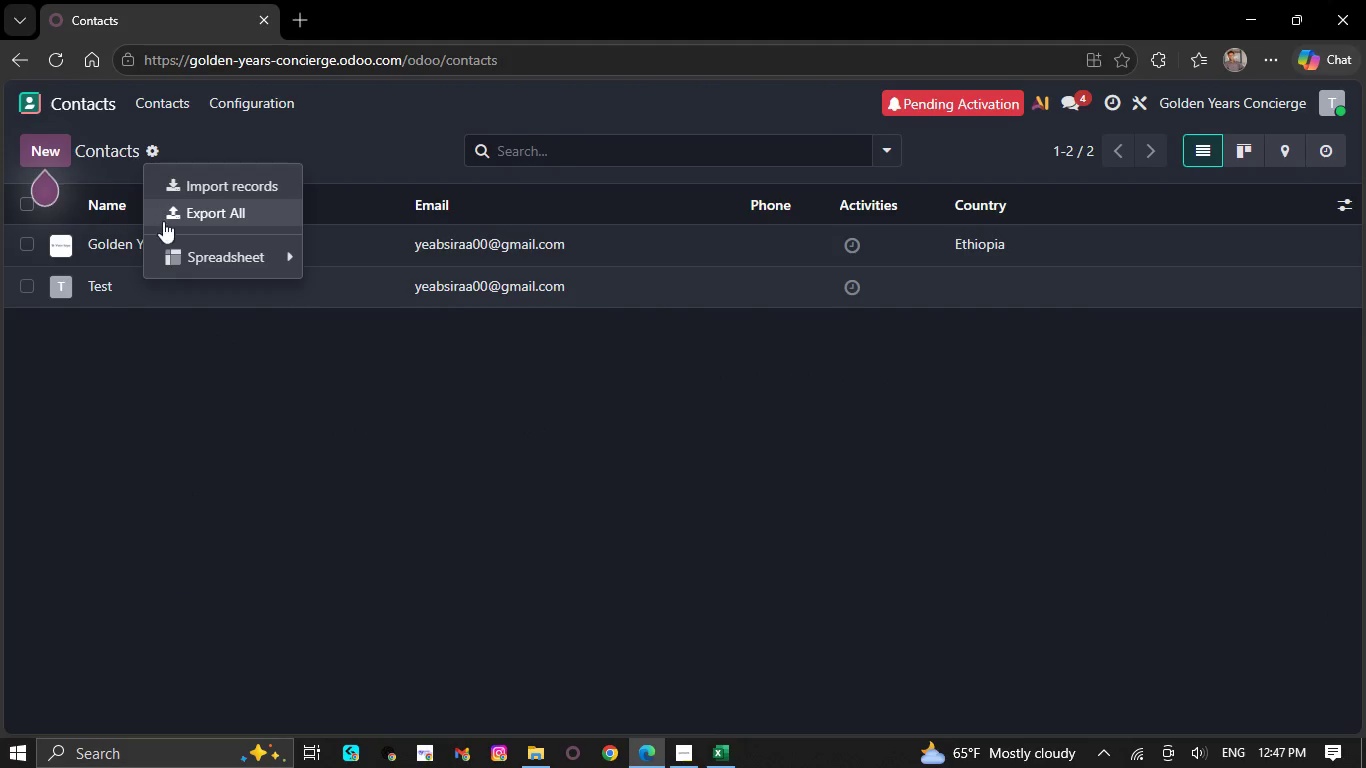 
left_click([168, 317])
 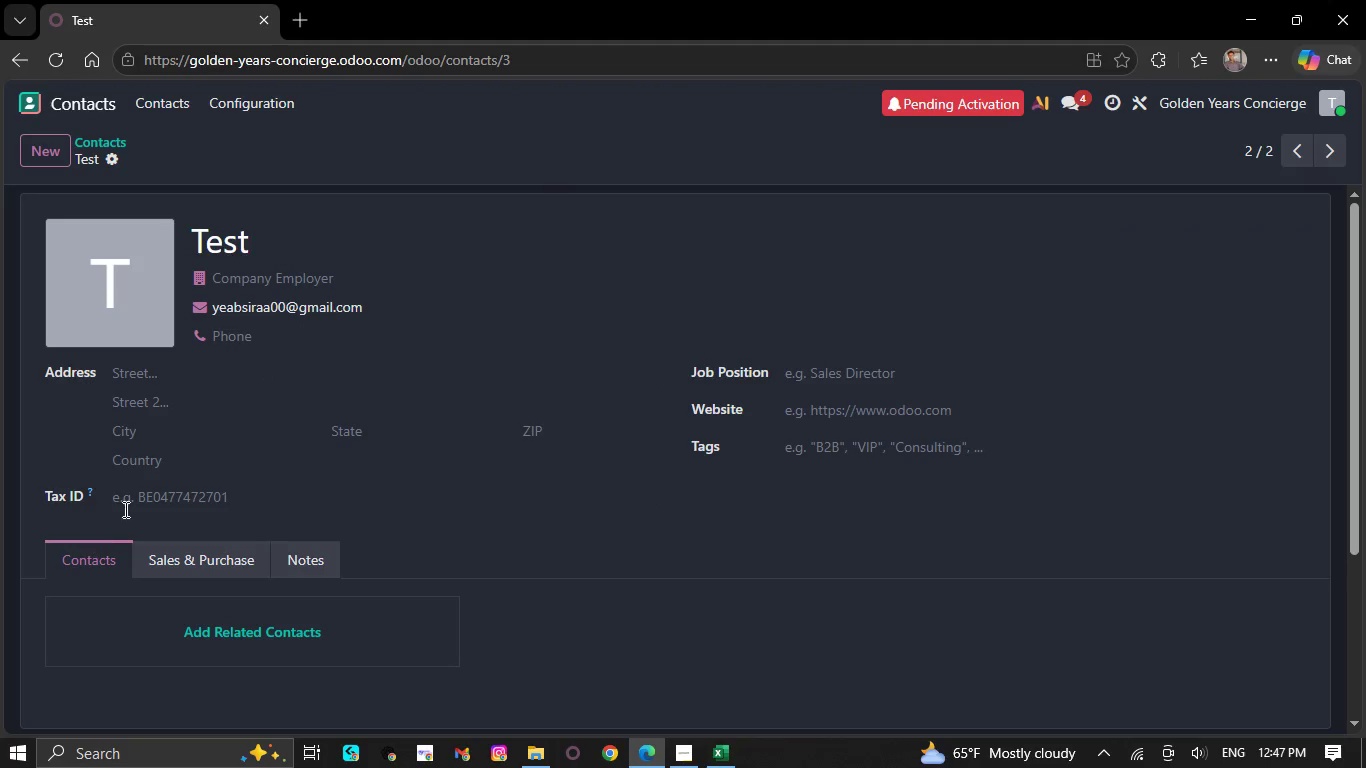 
wait(9.8)
 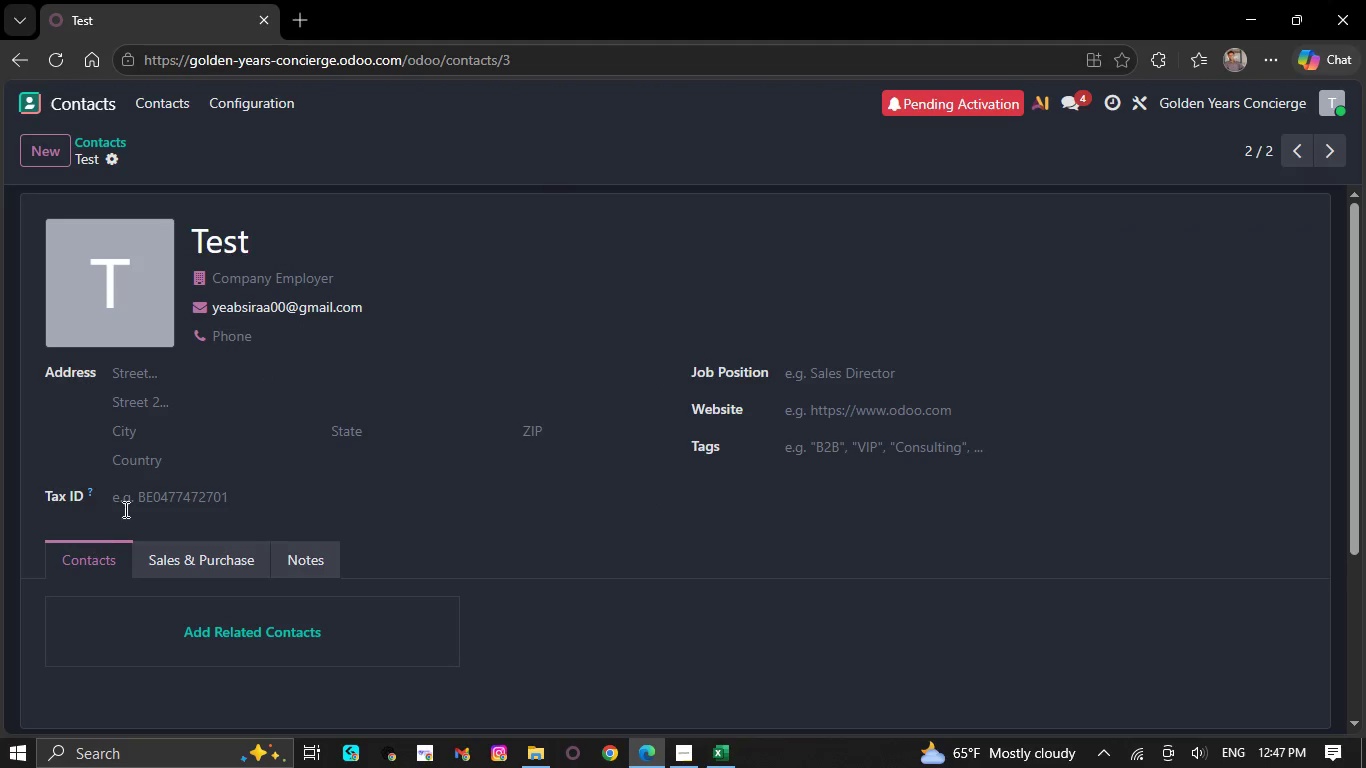 
left_click([70, 99])
 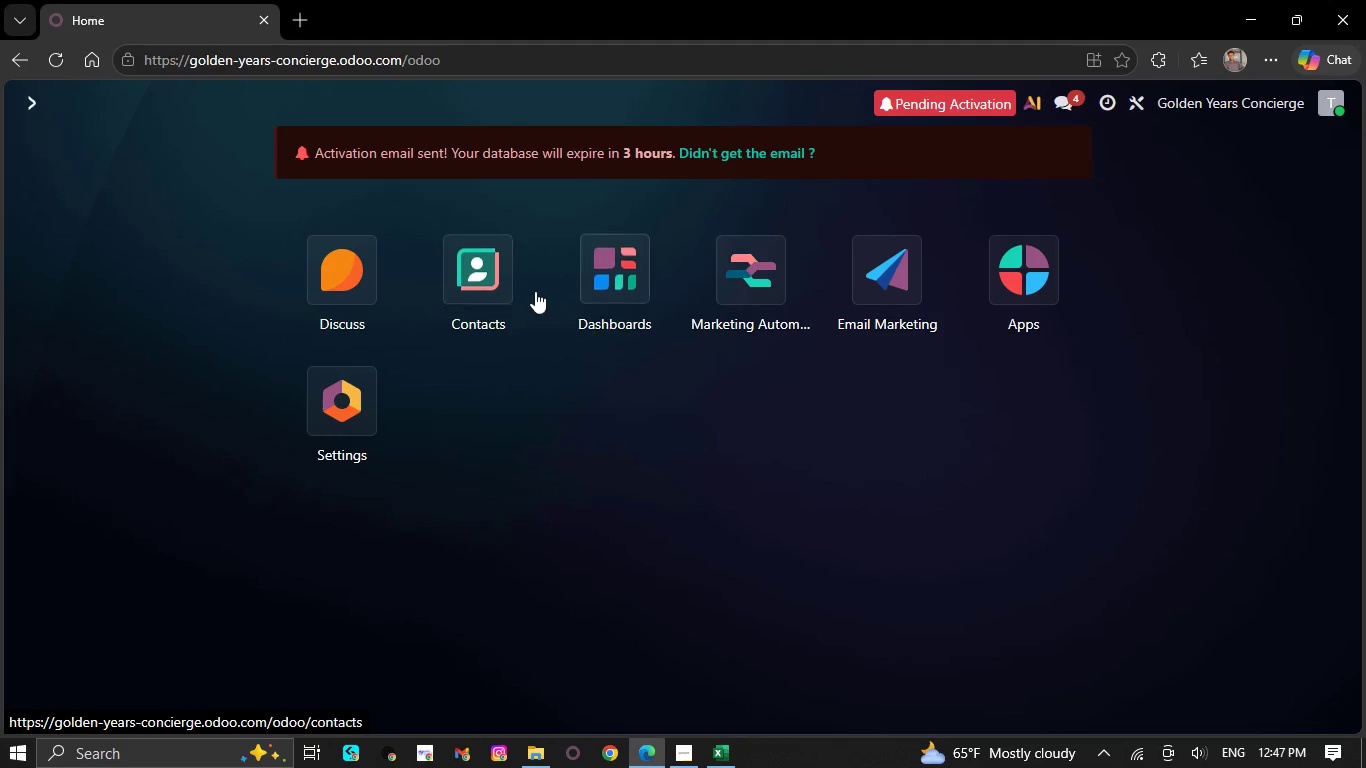 
left_click([471, 276])
 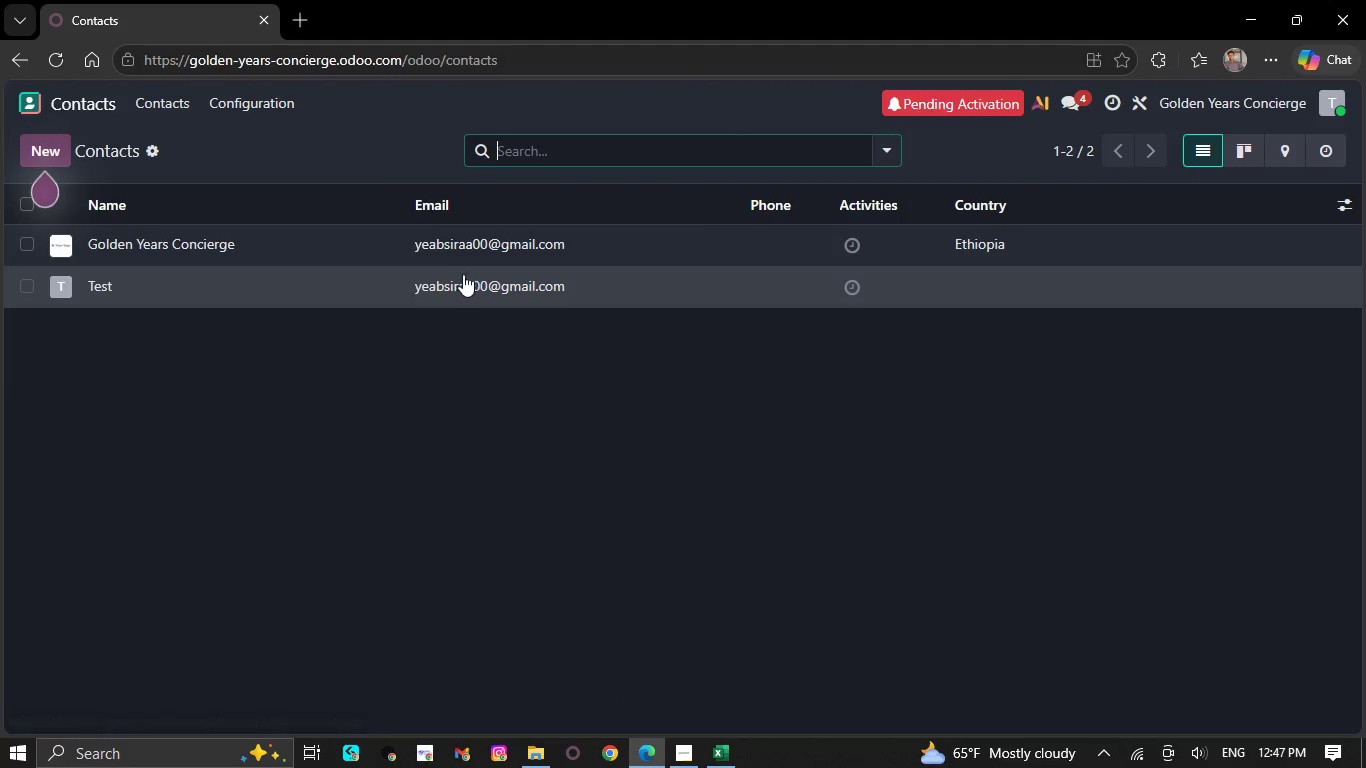 
left_click([431, 243])
 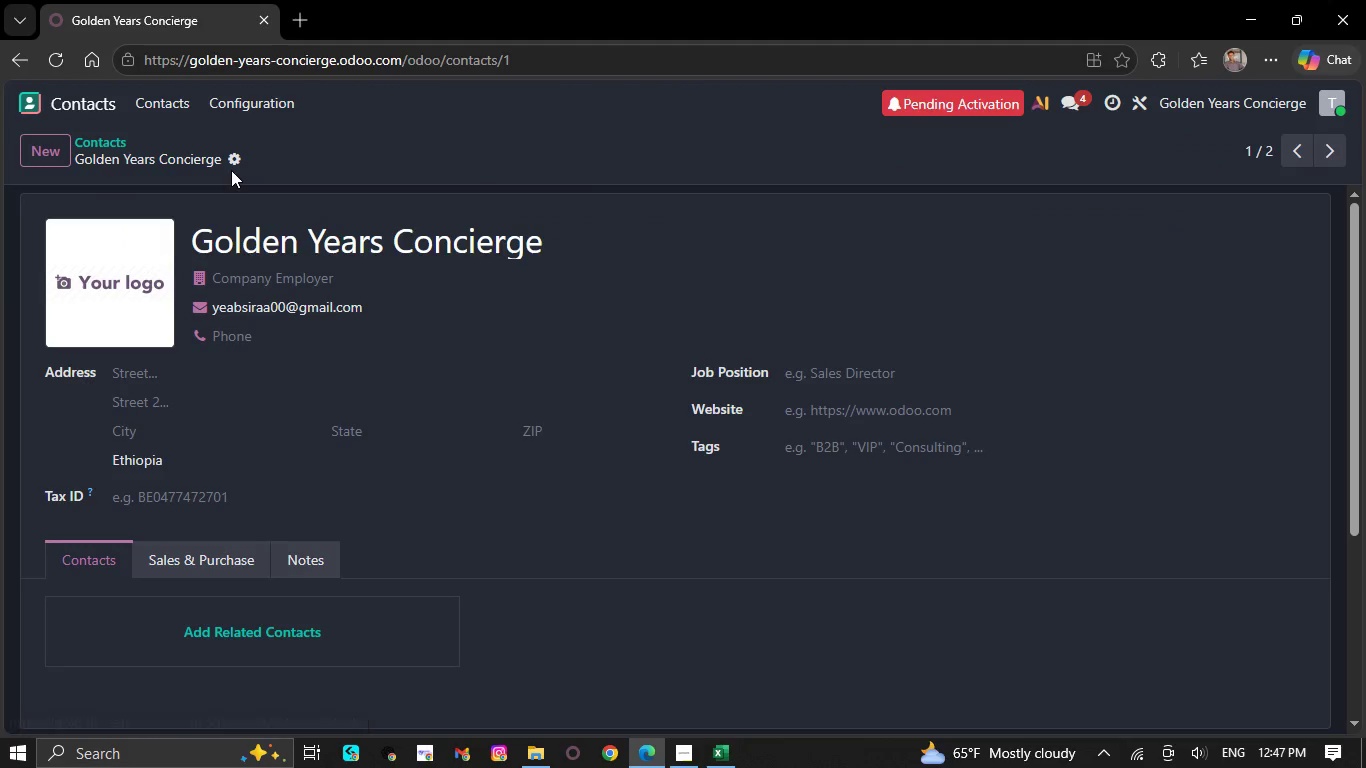 
left_click([231, 165])
 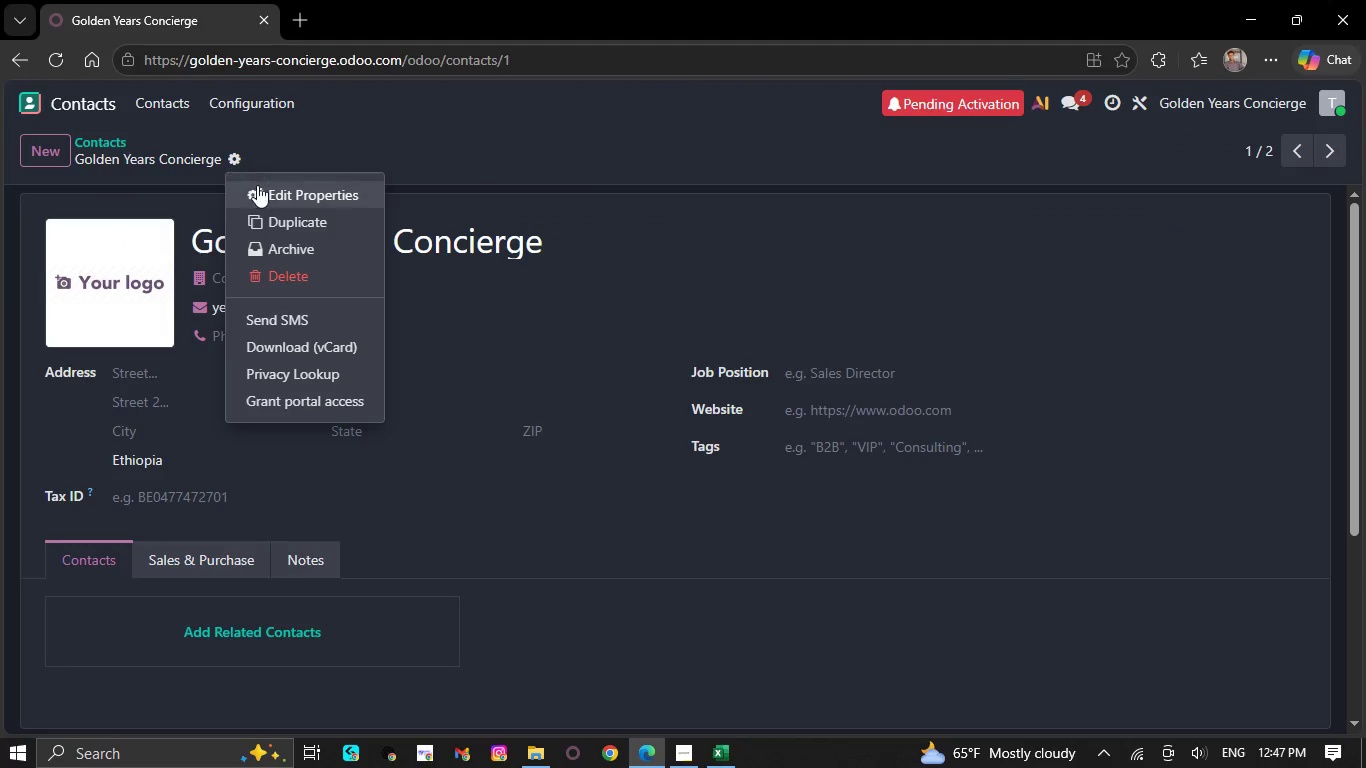 
left_click([261, 185])
 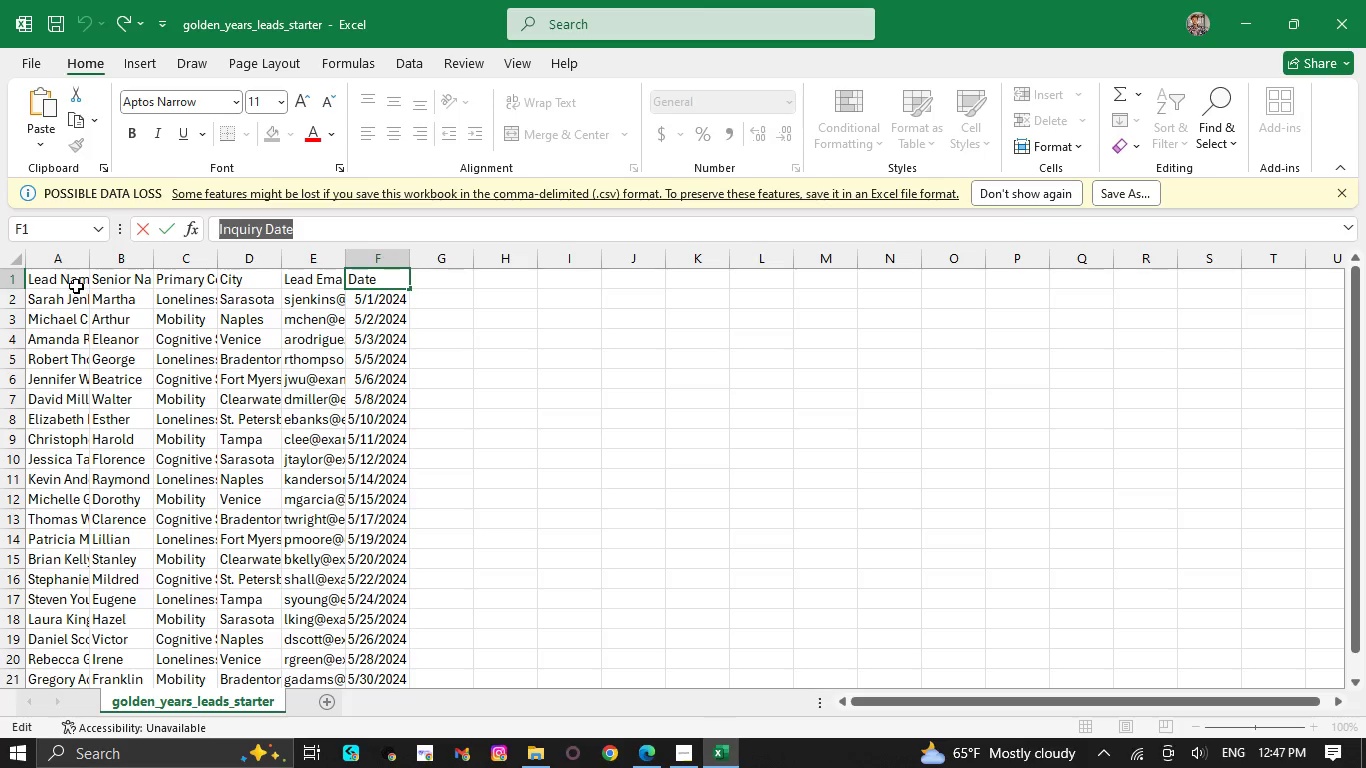 
wait(6.12)
 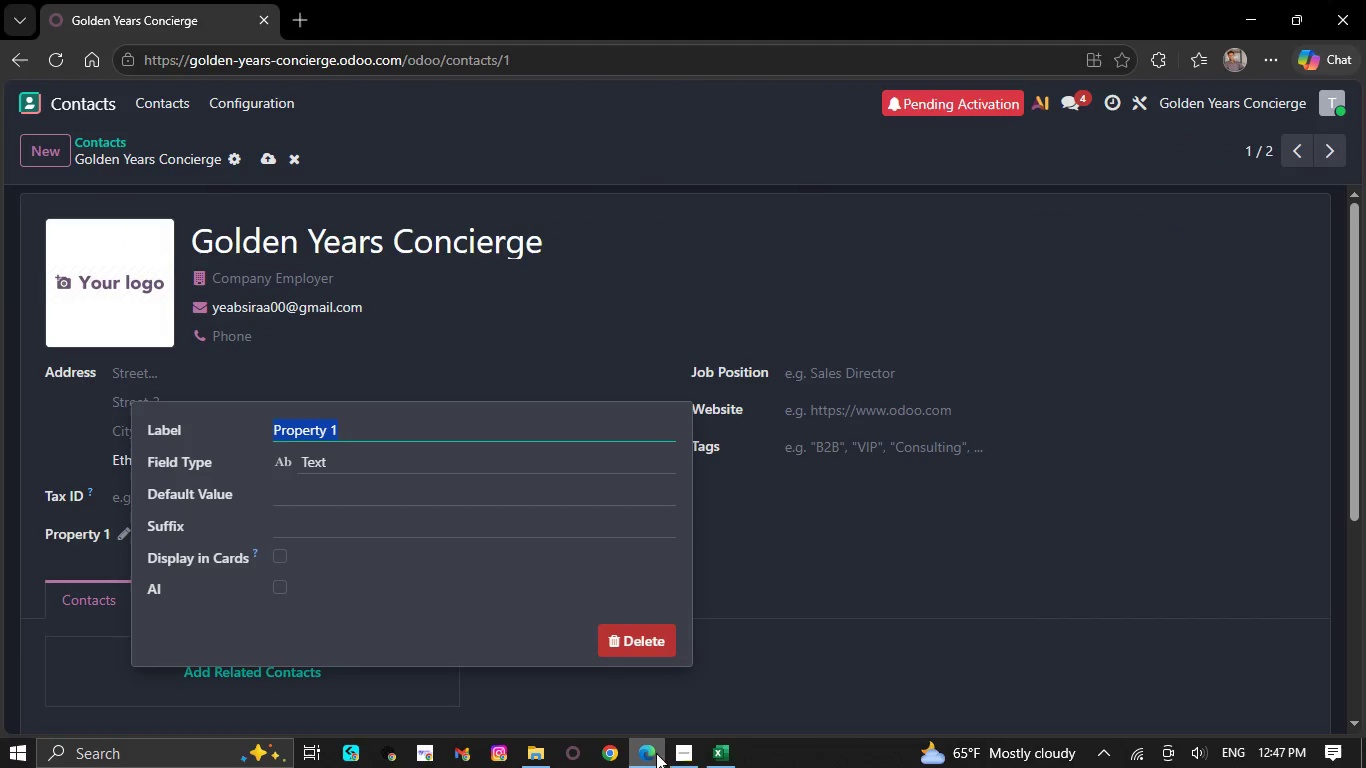 
left_click_drag(start_coordinate=[293, 236], to_coordinate=[175, 215])
 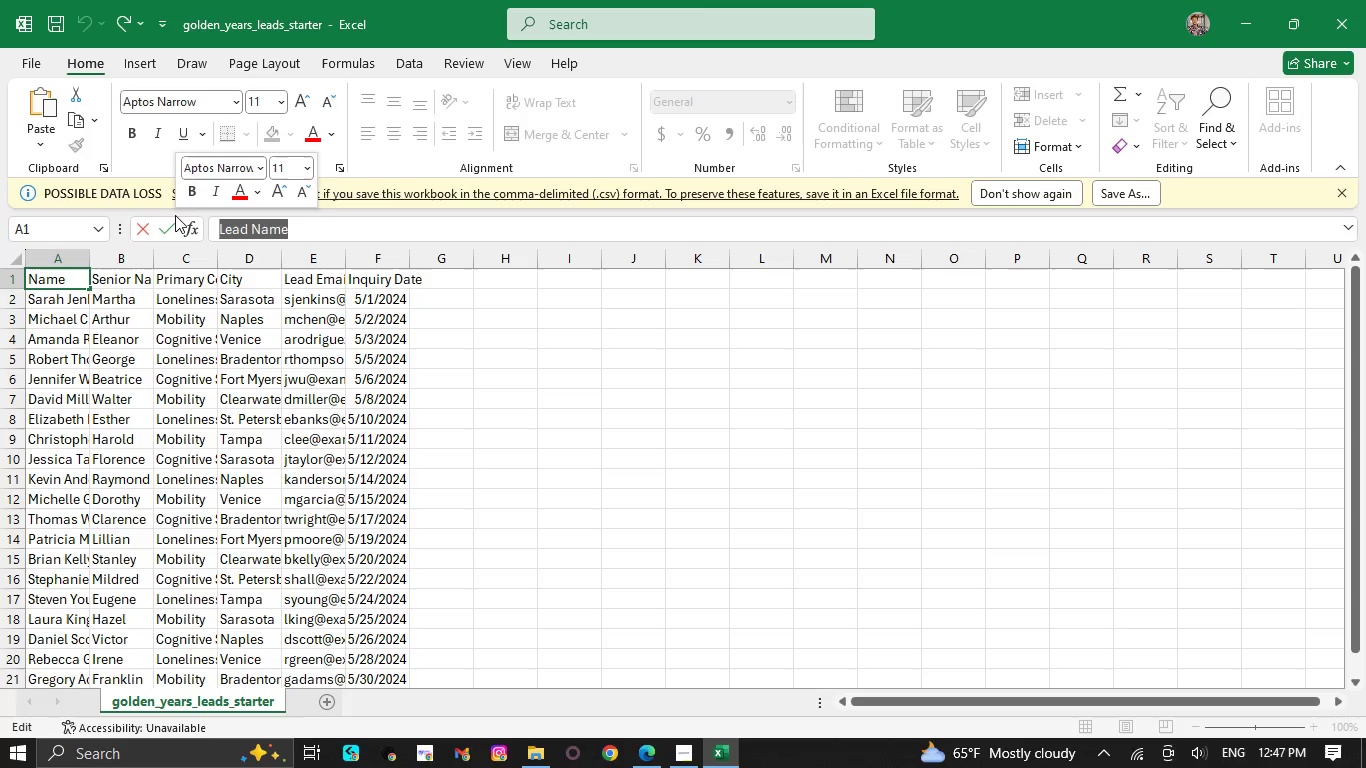 
hold_key(key=ControlLeft, duration=0.98)
 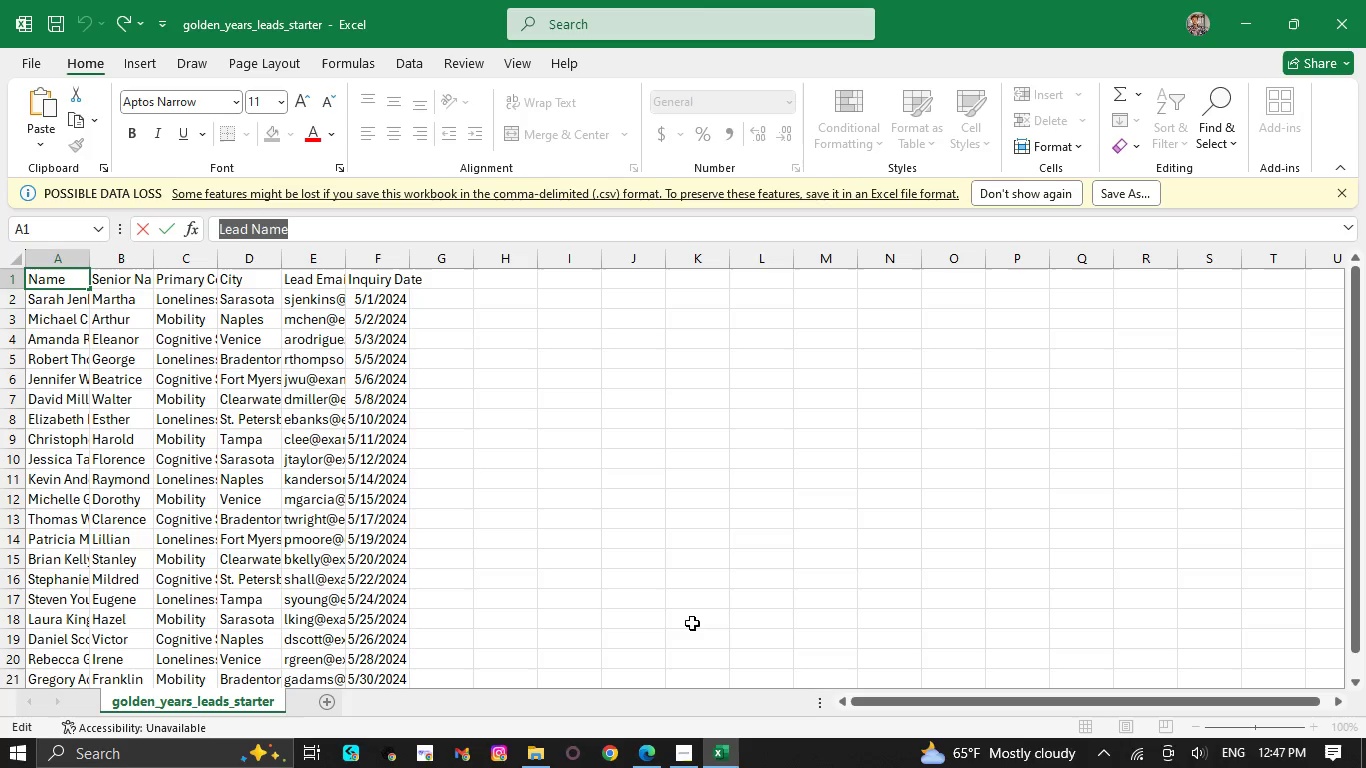 
hold_key(key=C, duration=0.34)
 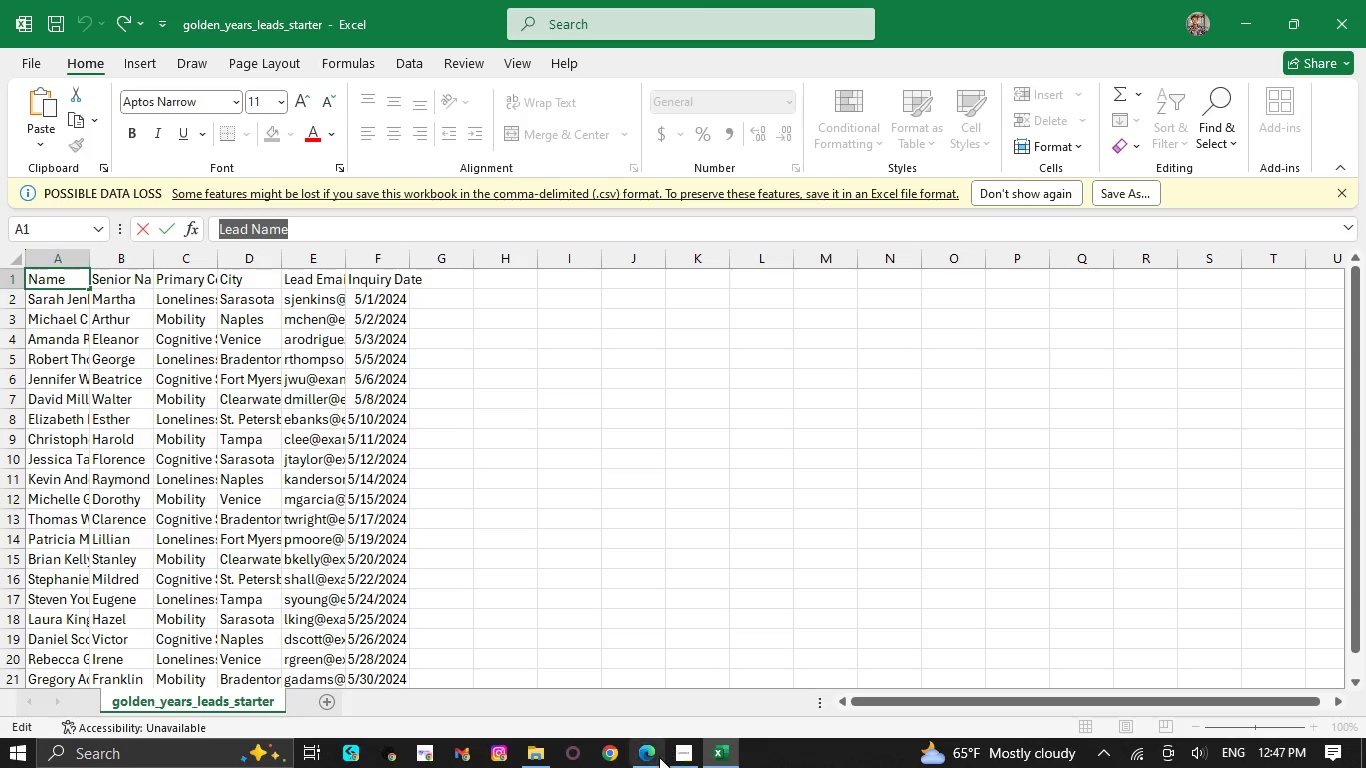 
left_click([654, 767])
 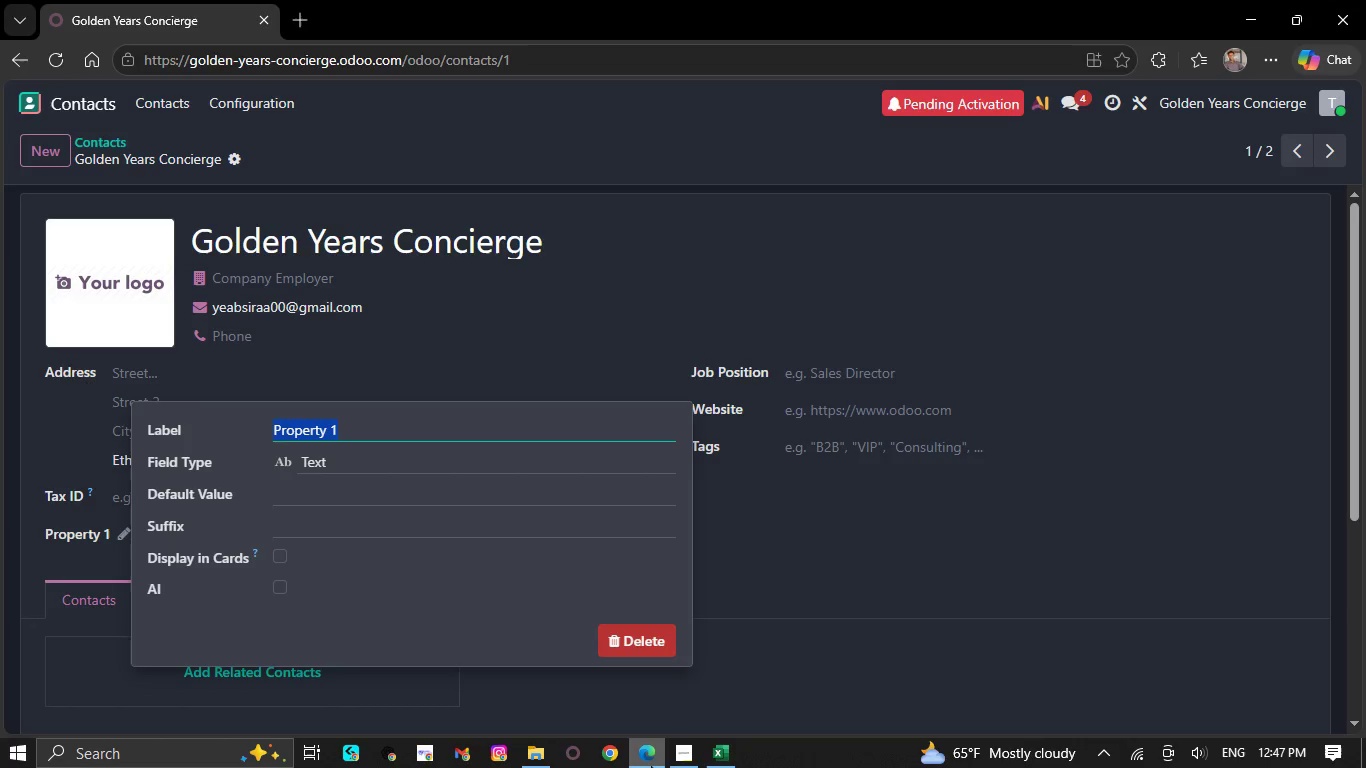 
hold_key(key=ControlLeft, duration=1.16)
 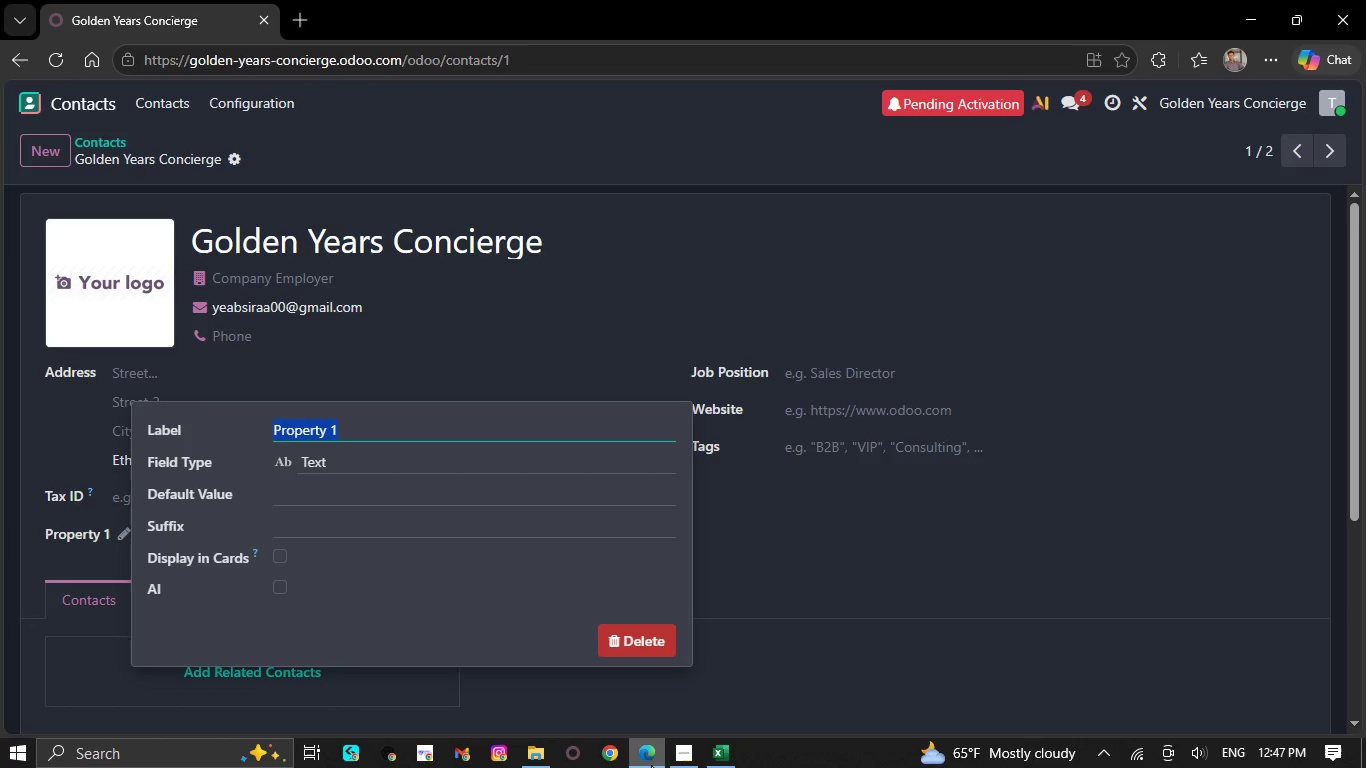 
key(Control+ControlLeft)
 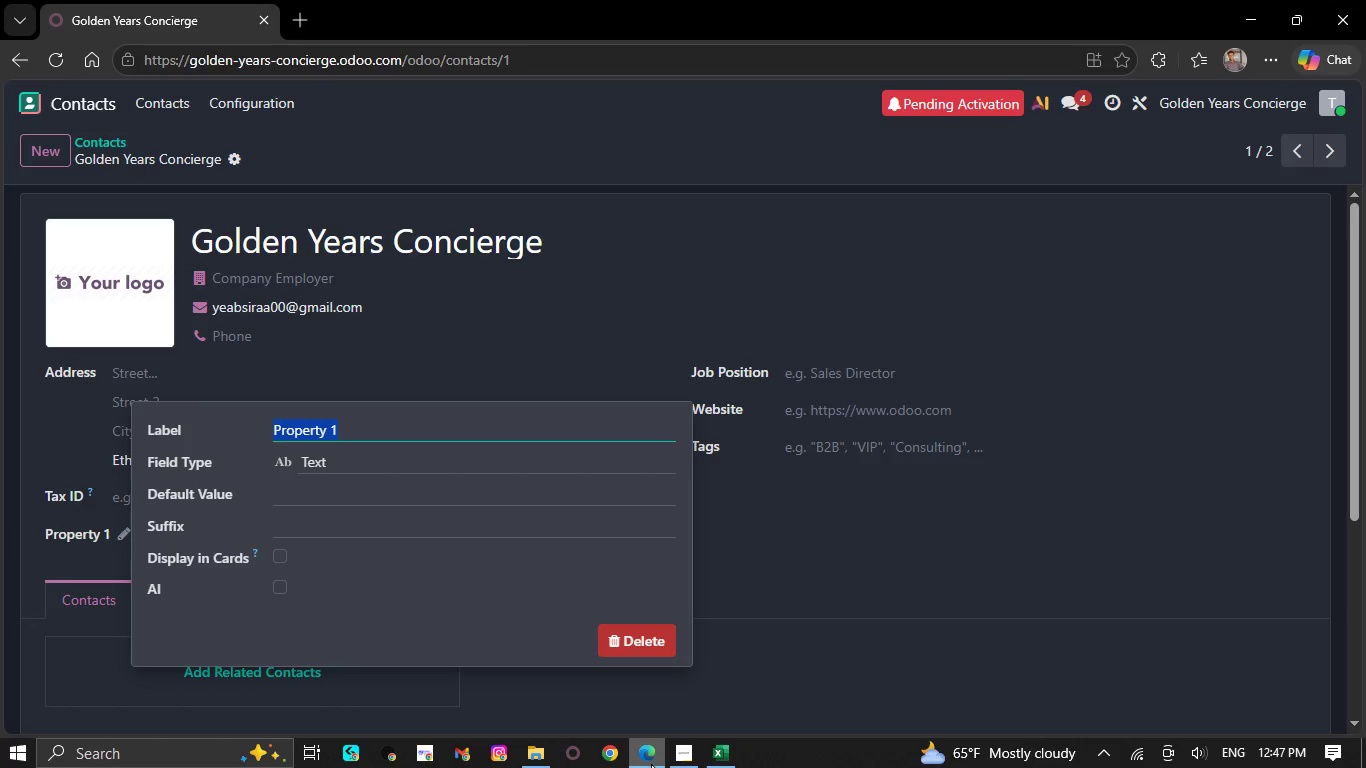 
key(Control+V)
 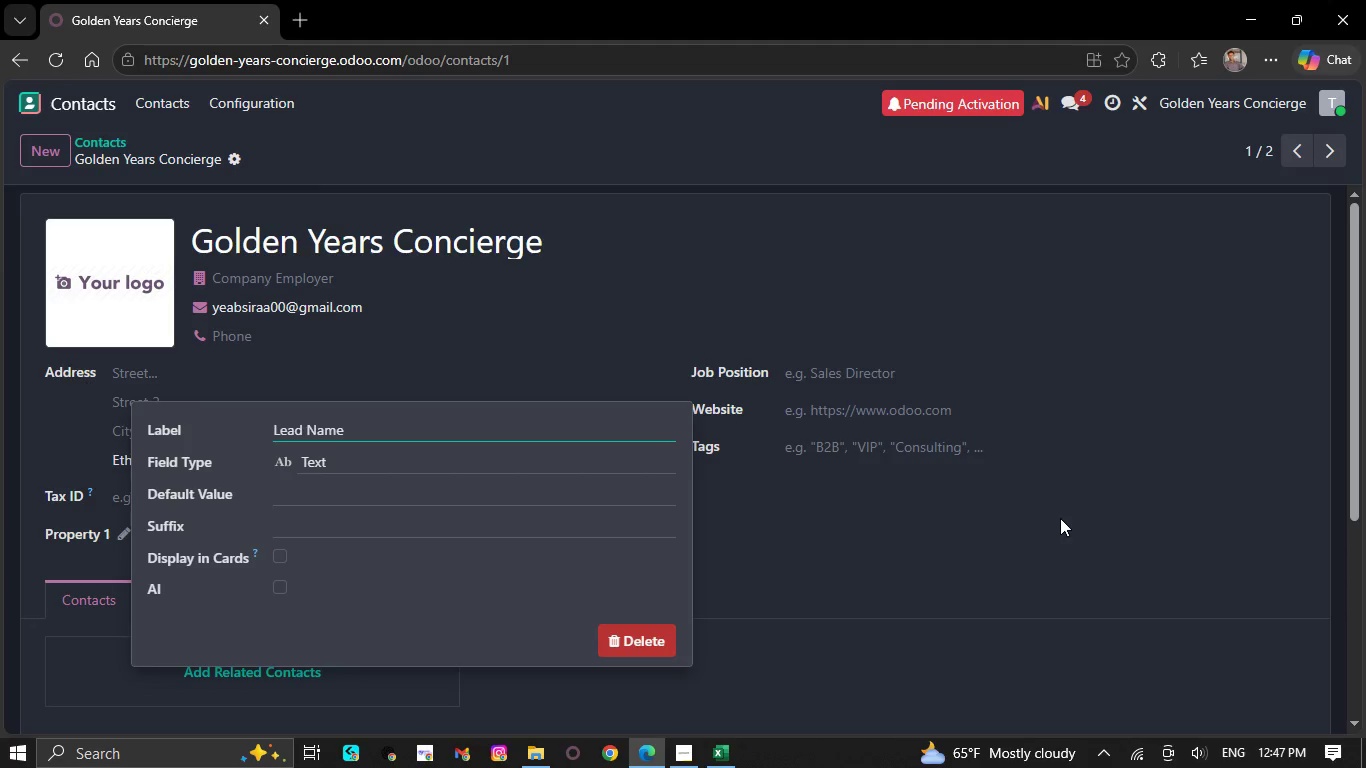 
left_click([1060, 518])
 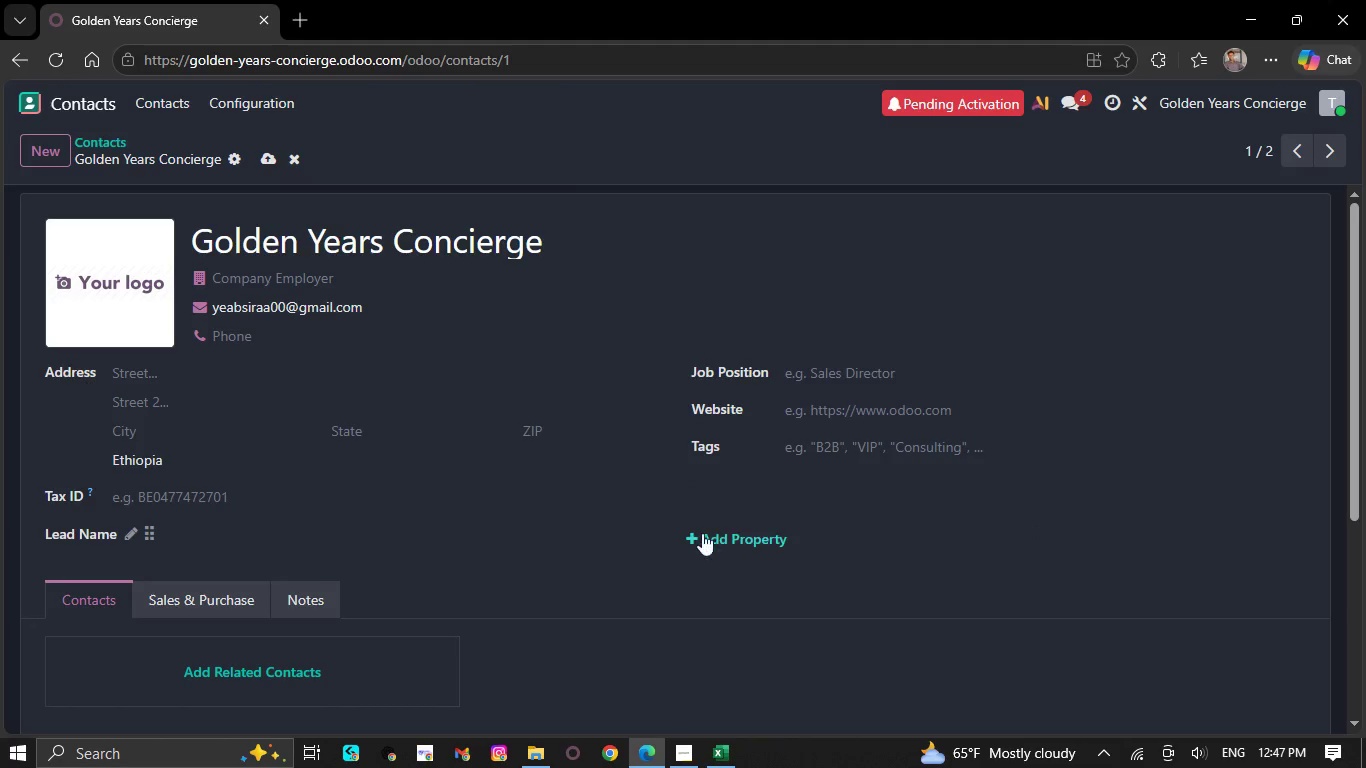 
left_click([702, 532])
 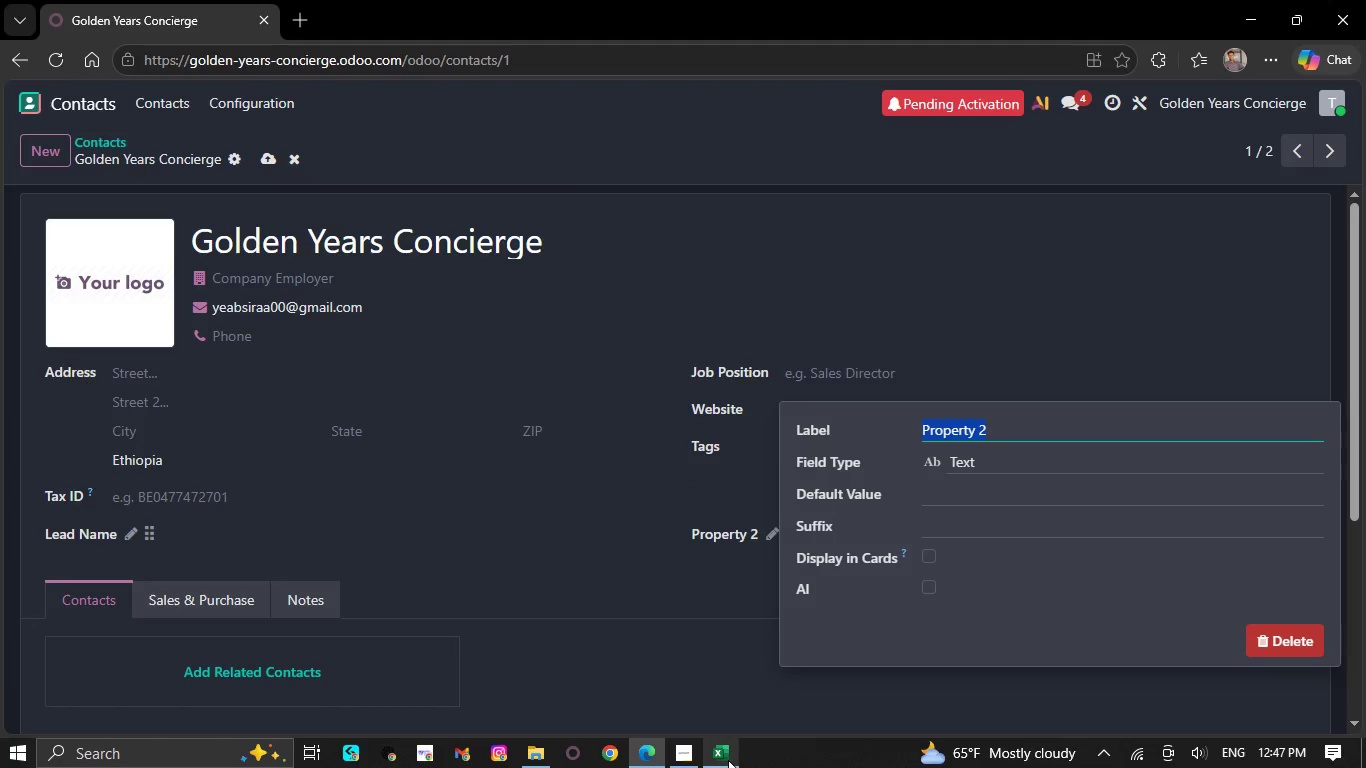 
left_click([728, 760])
 